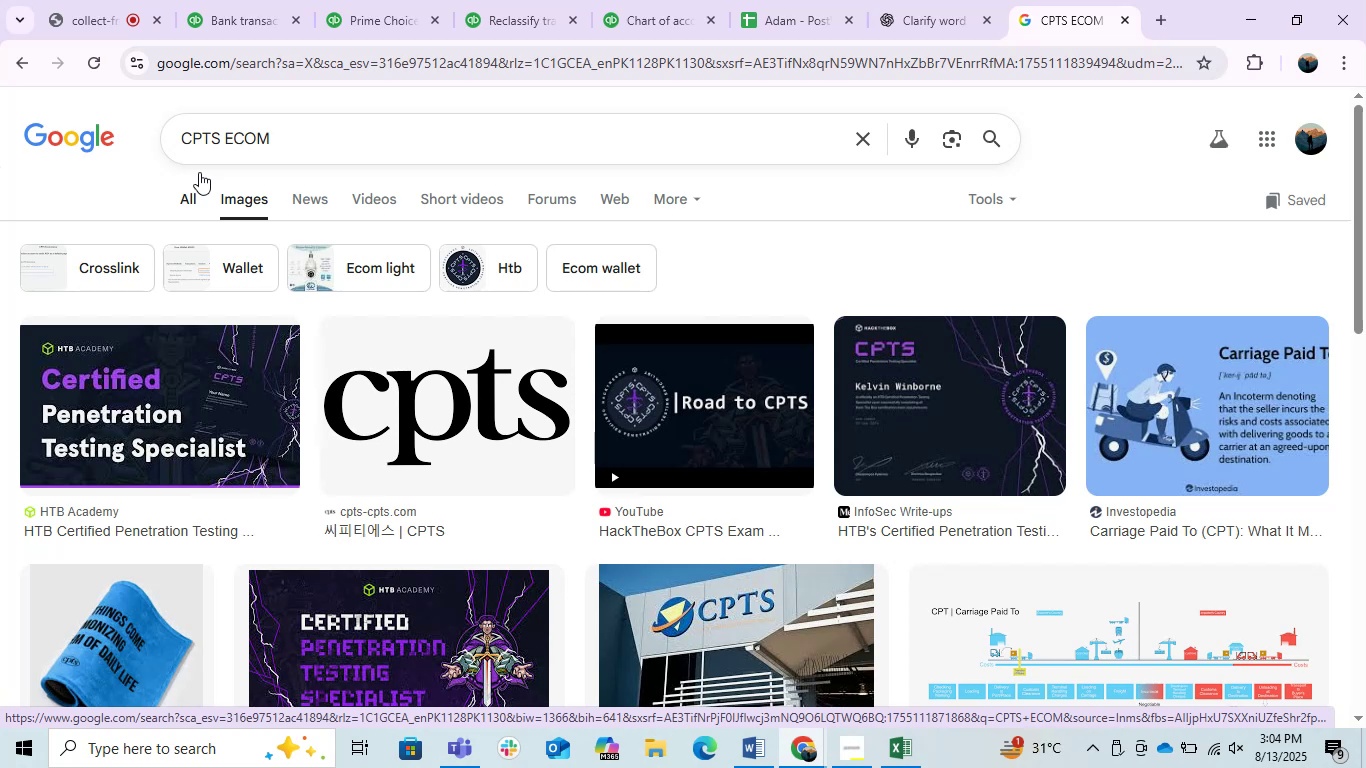 
scroll: coordinate [349, 433], scroll_direction: down, amount: 3.0
 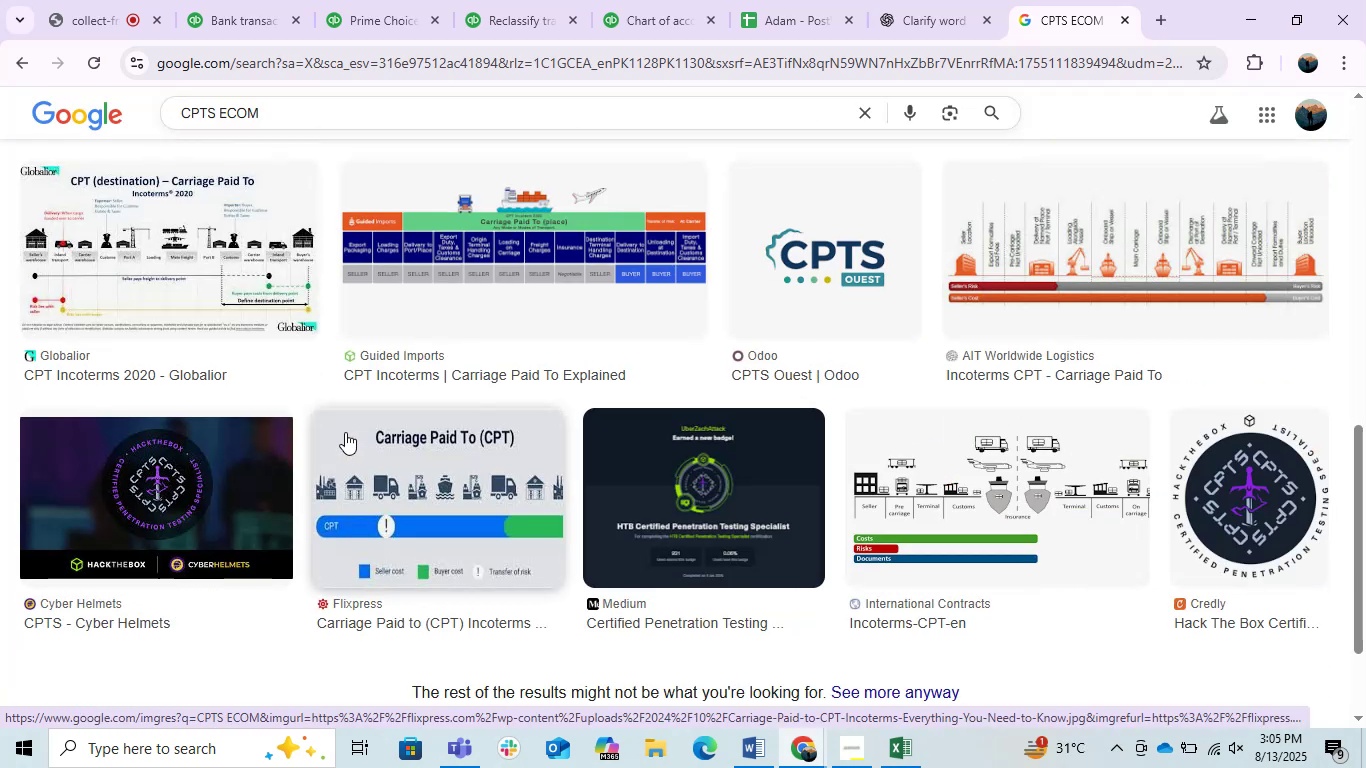 
scroll: coordinate [345, 432], scroll_direction: up, amount: 4.0
 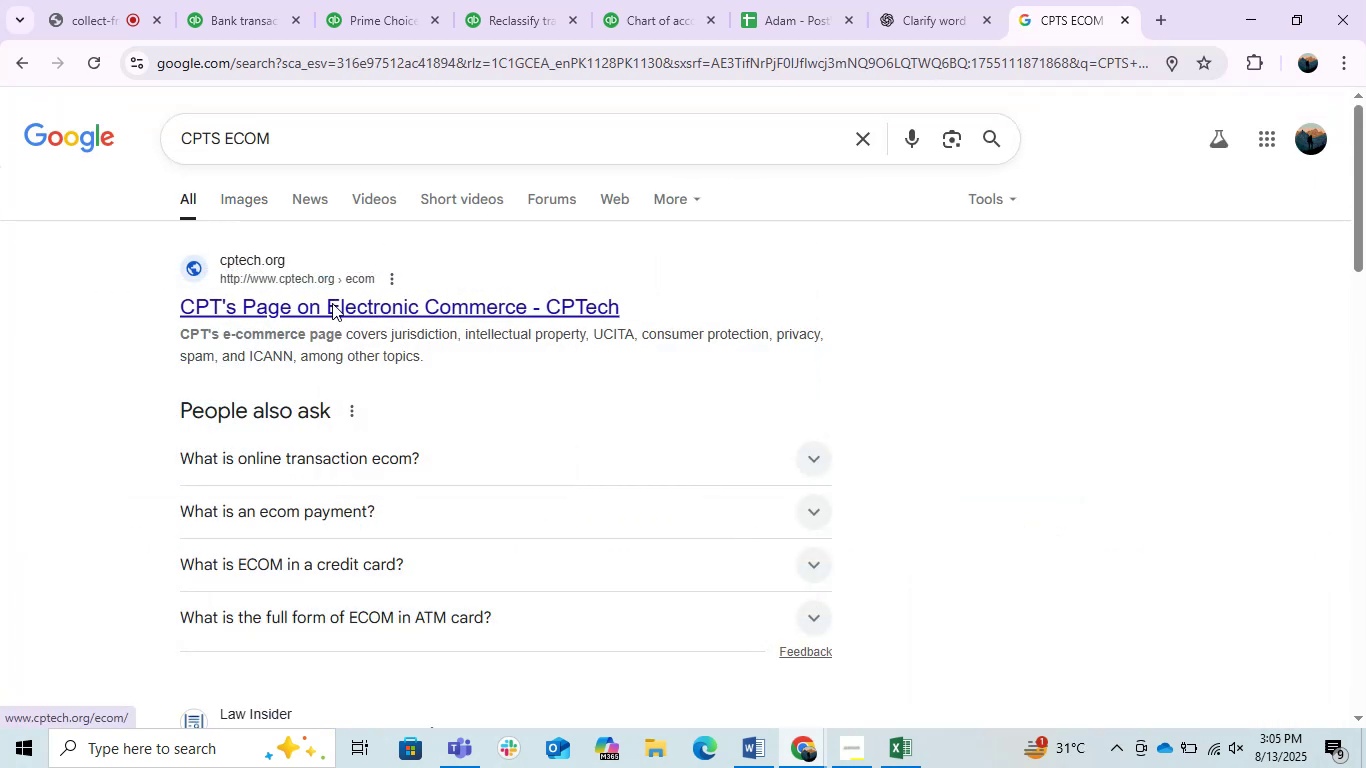 
wait(10.96)
 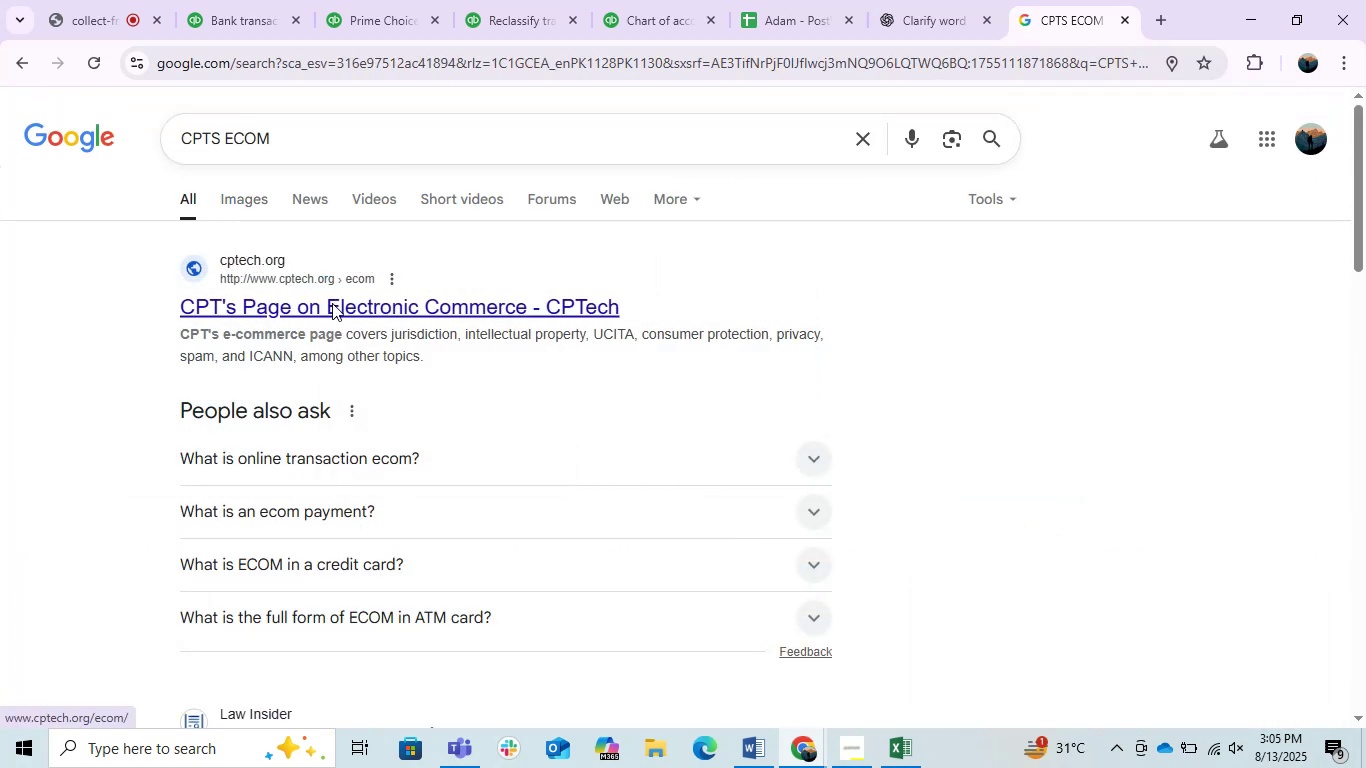 
scroll: coordinate [453, 368], scroll_direction: down, amount: 6.0
 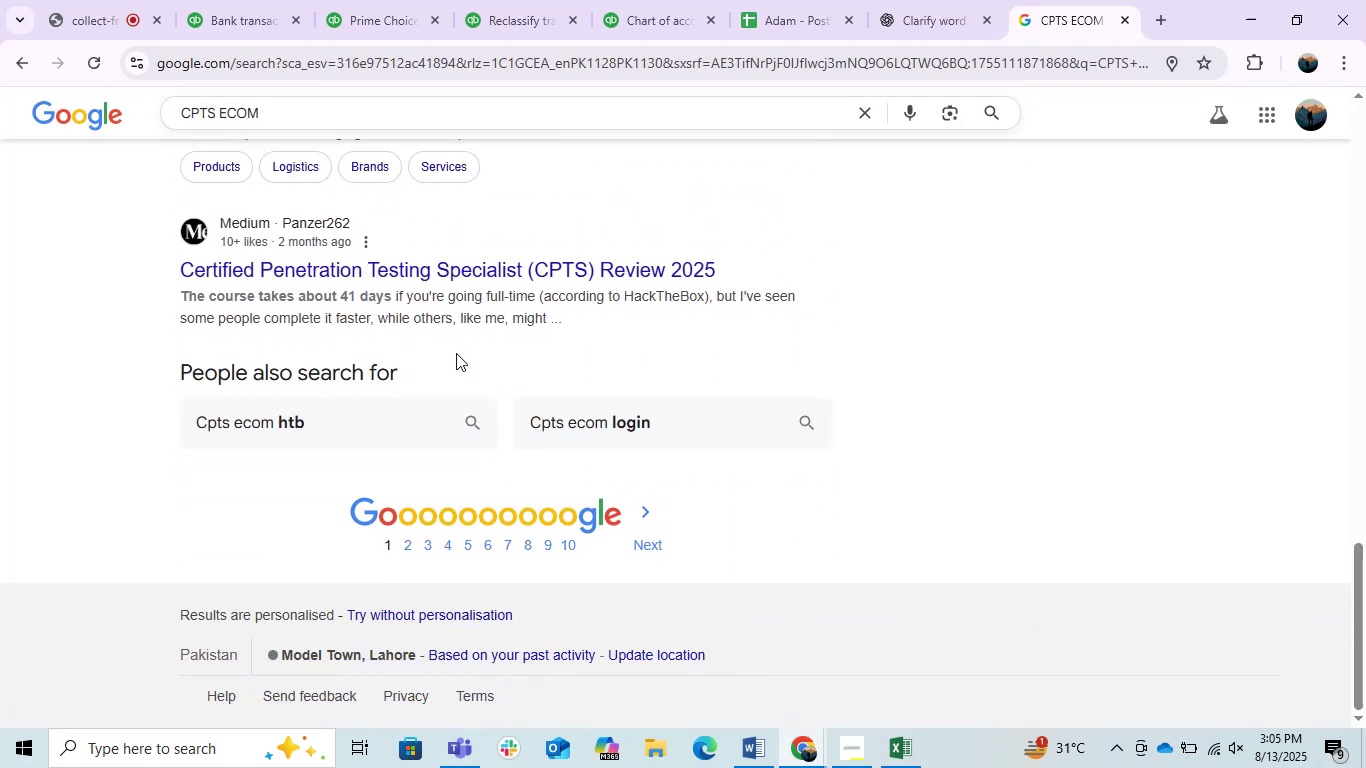 
scroll: coordinate [454, 351], scroll_direction: up, amount: 6.0
 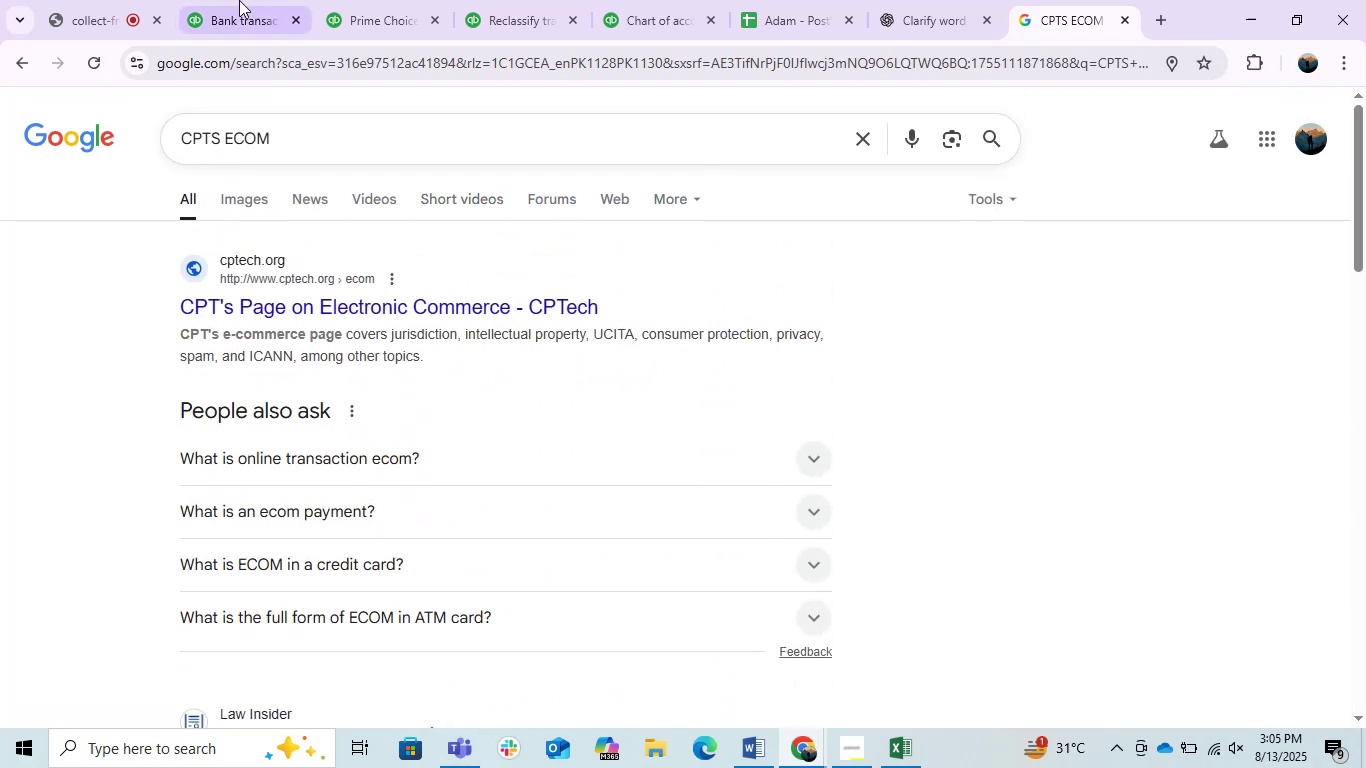 
left_click([236, 0])
 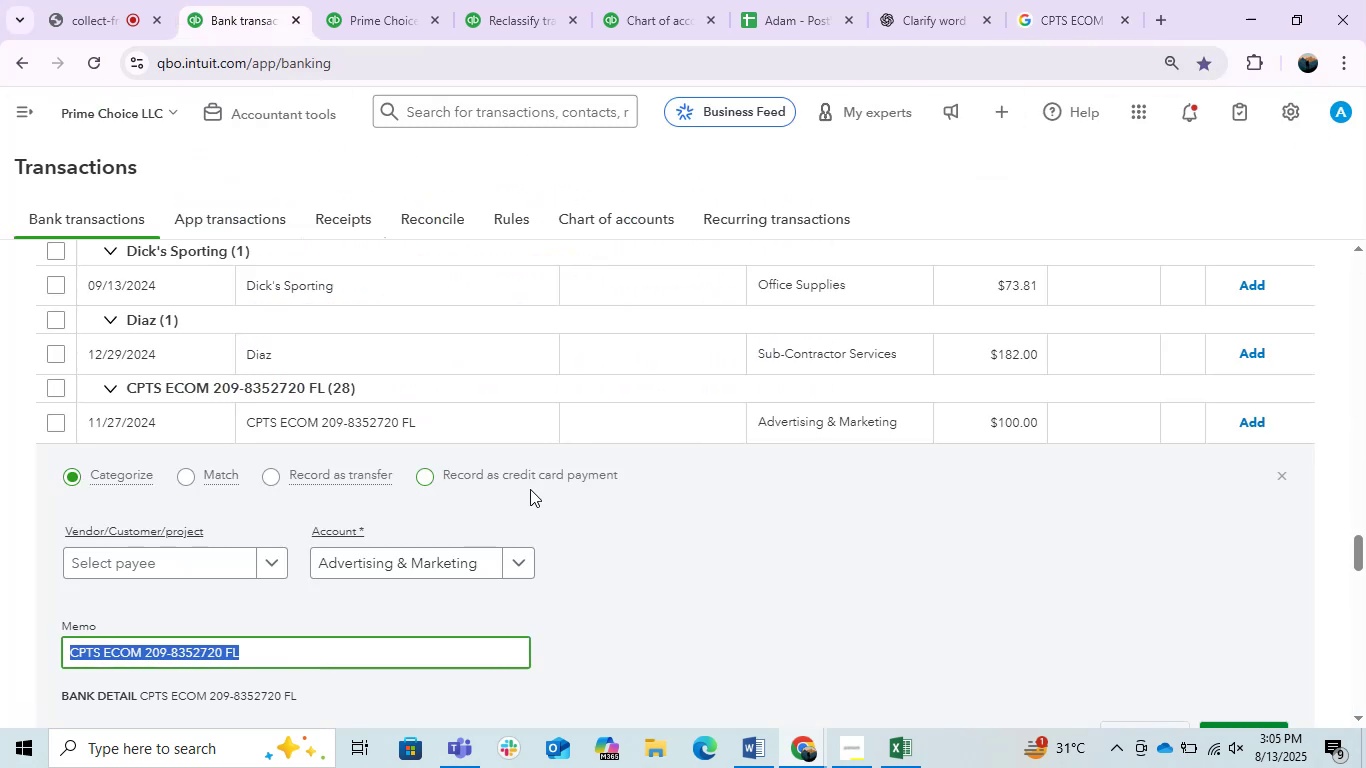 
scroll: coordinate [530, 489], scroll_direction: none, amount: 0.0
 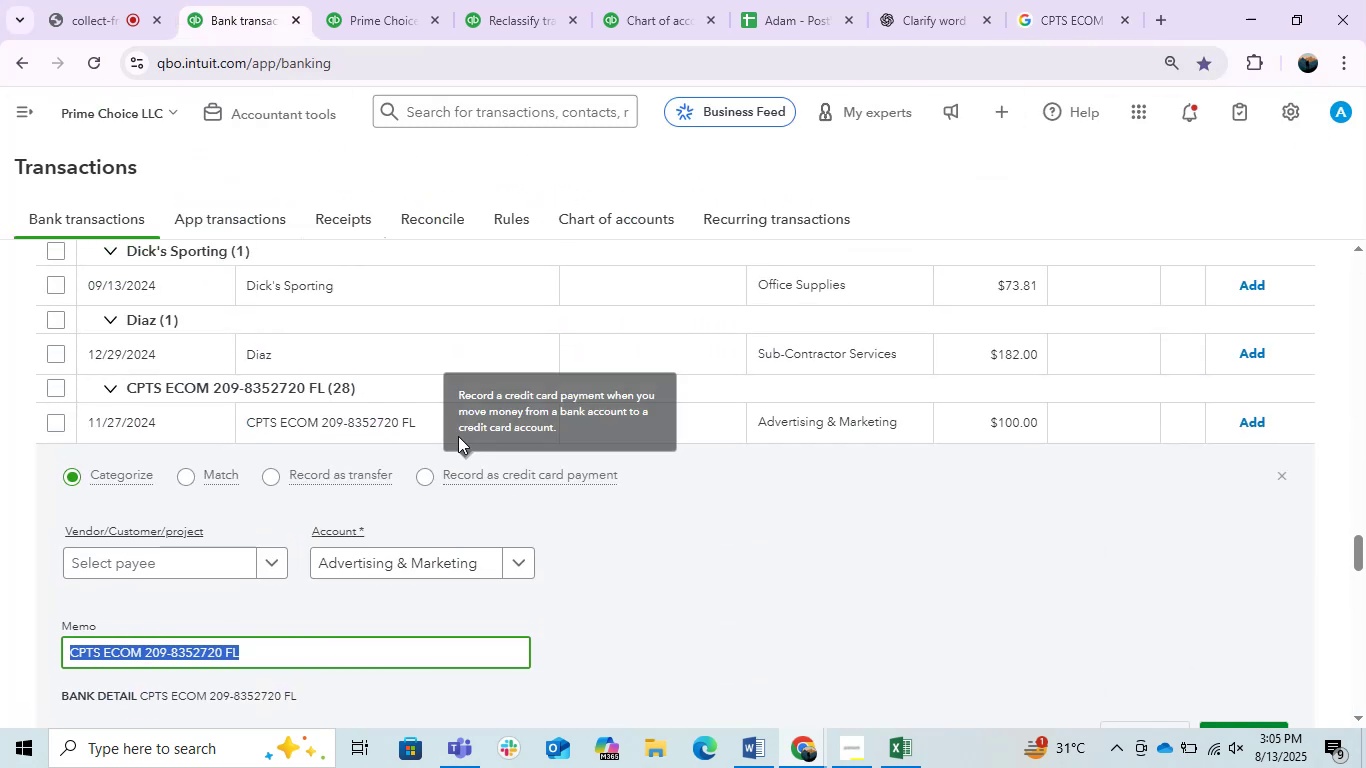 
left_click([447, 429])
 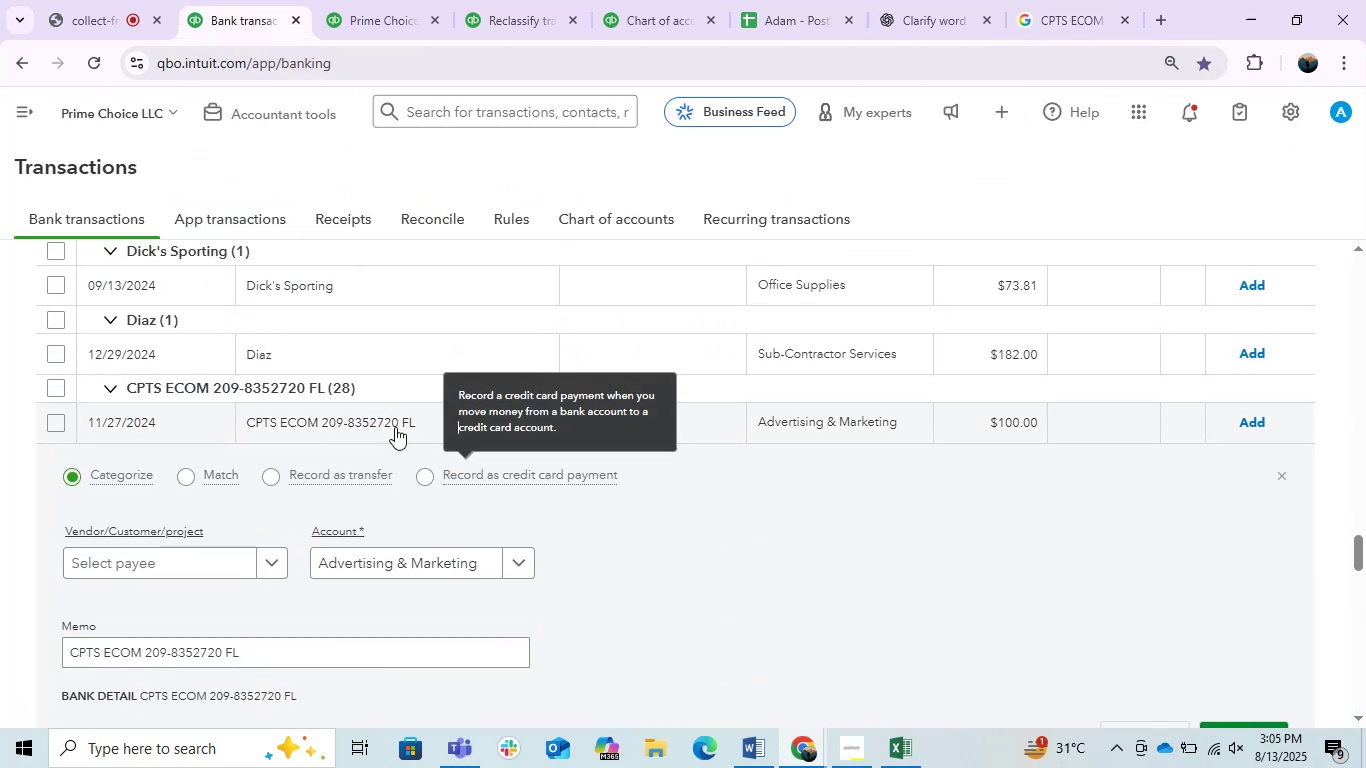 
left_click([386, 423])
 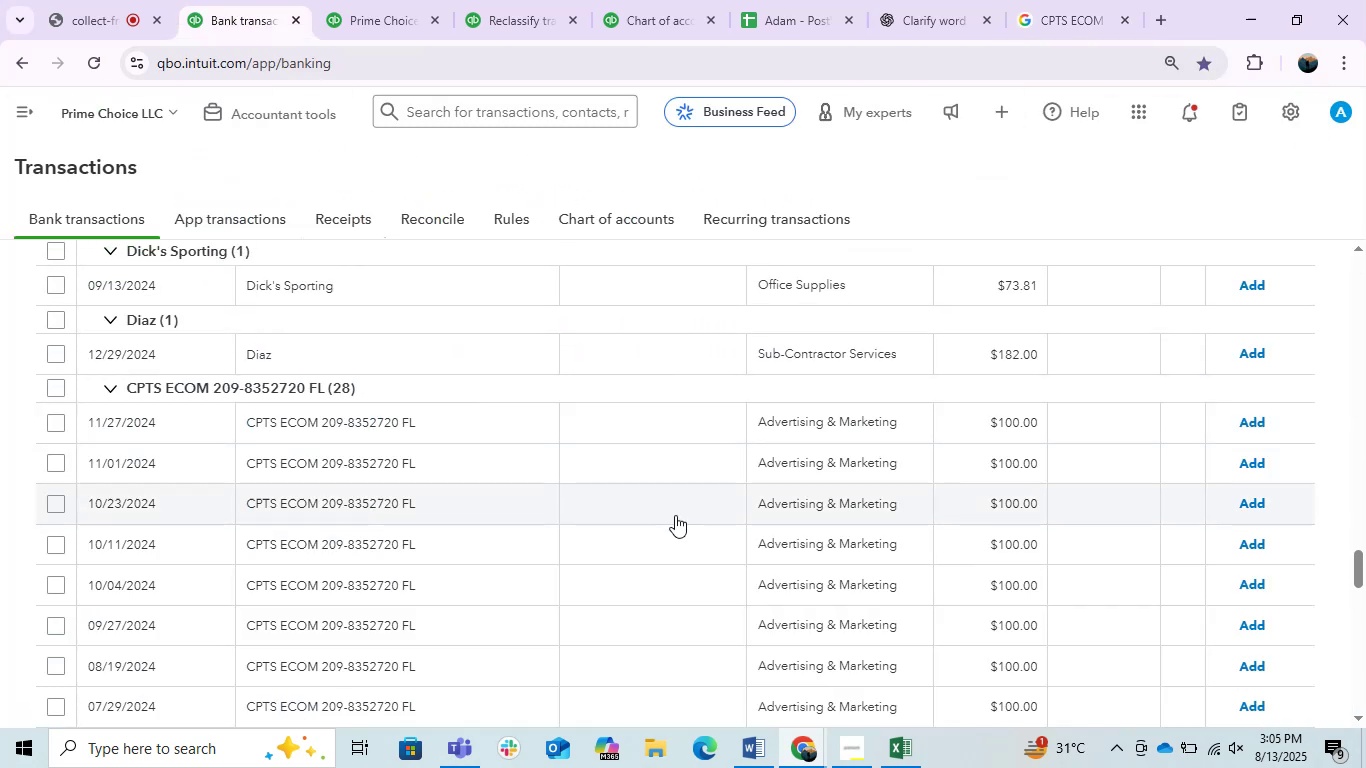 
scroll: coordinate [684, 501], scroll_direction: down, amount: 11.0
 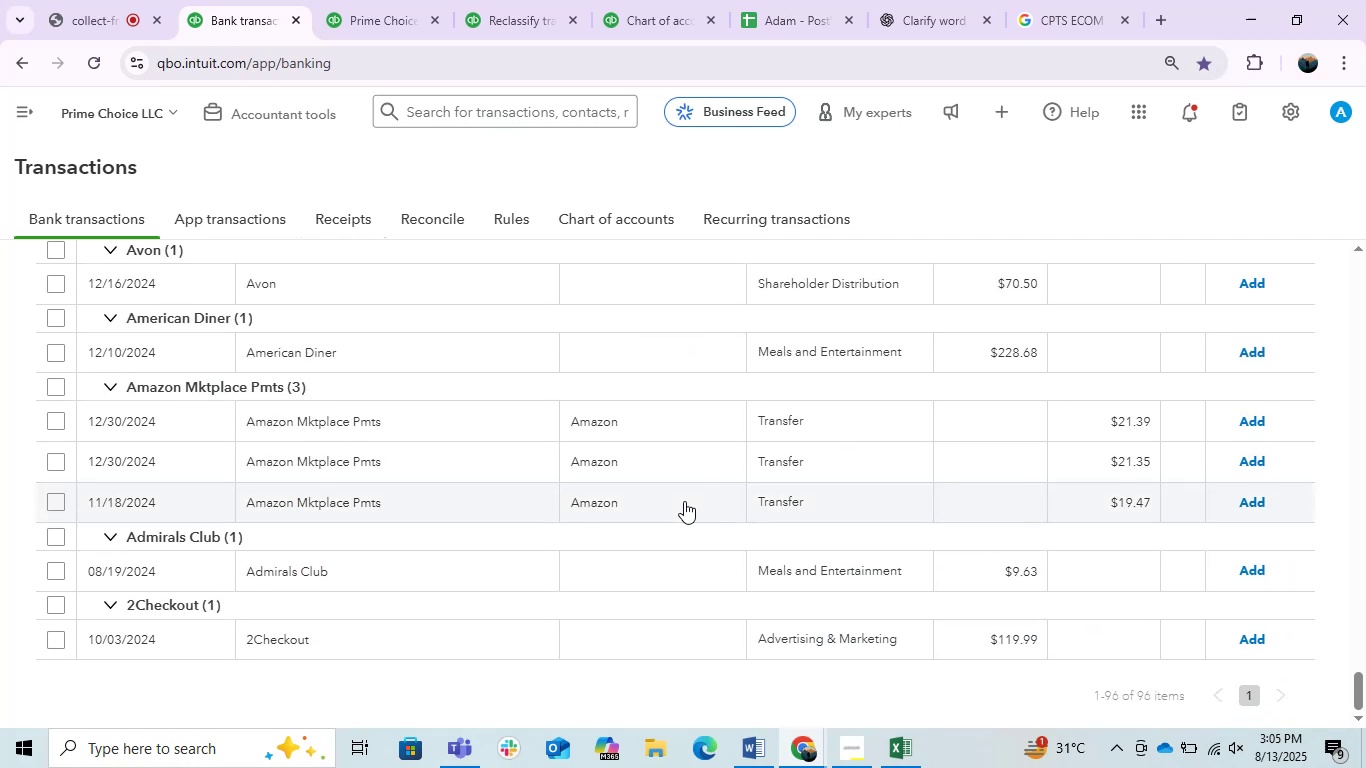 
scroll: coordinate [321, 549], scroll_direction: up, amount: 8.0
 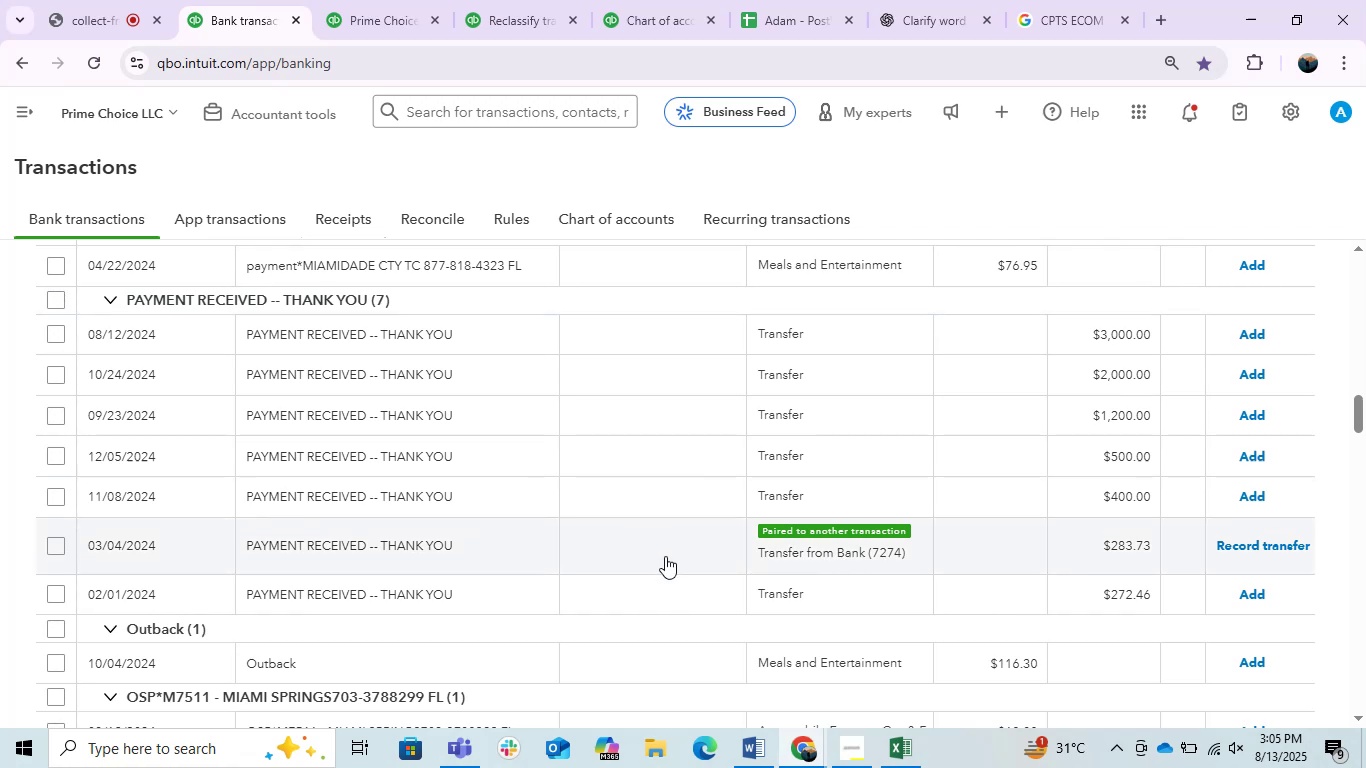 
wait(11.32)
 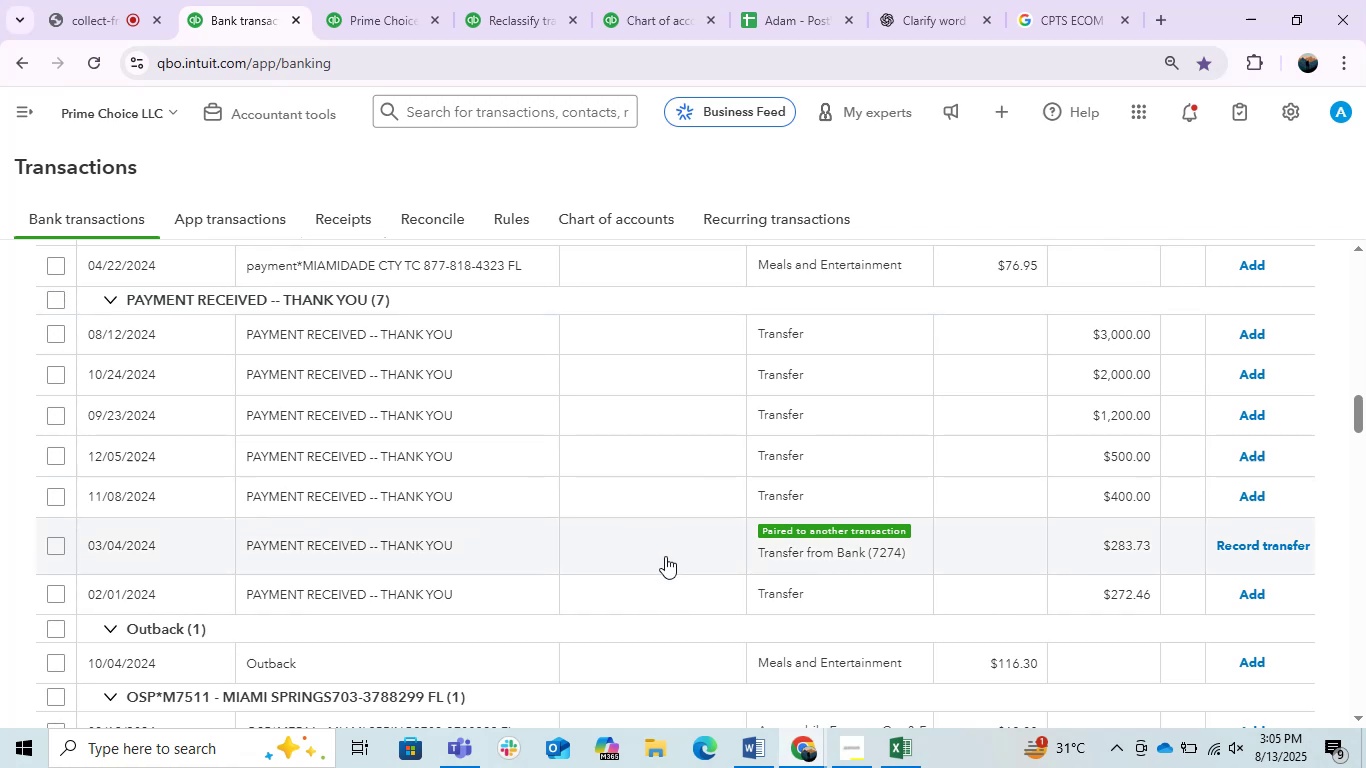 
scroll: coordinate [1365, 494], scroll_direction: up, amount: 11.0
 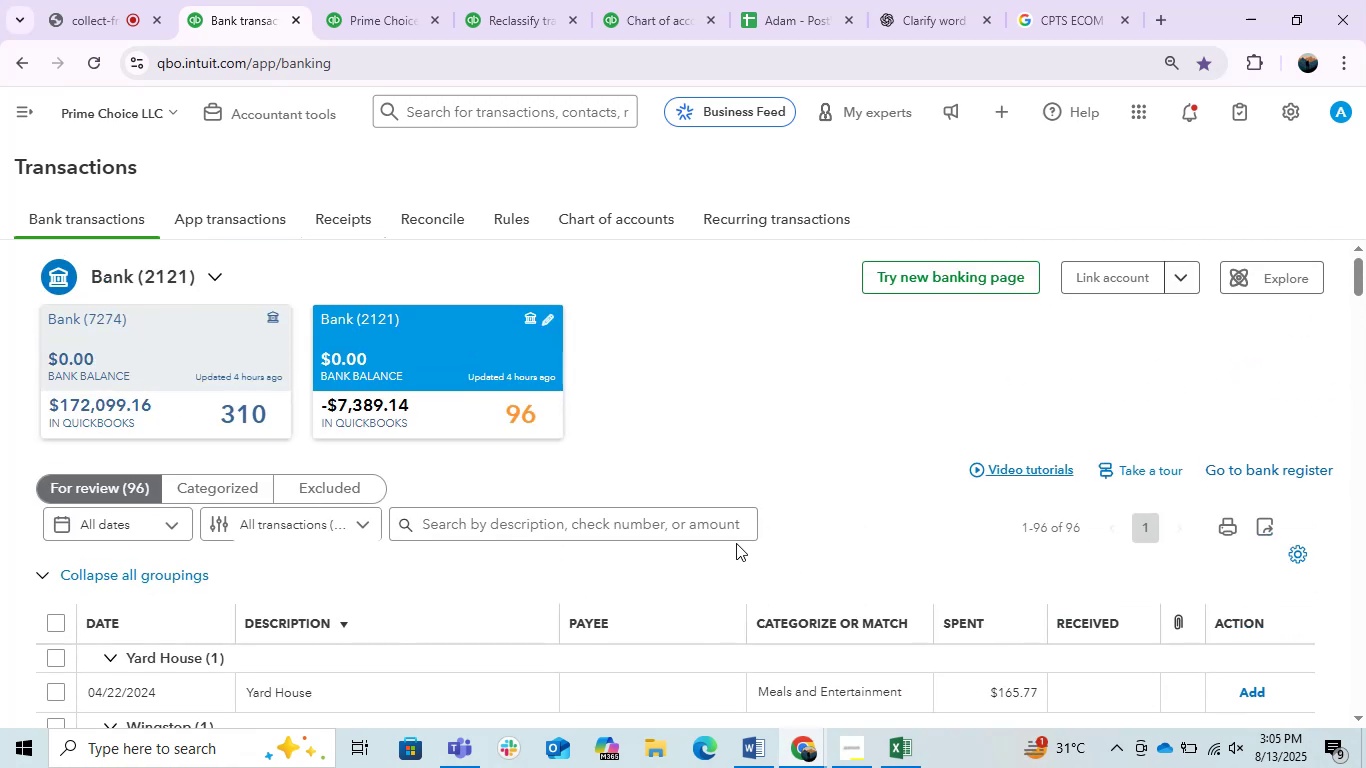 
left_click([710, 532])
 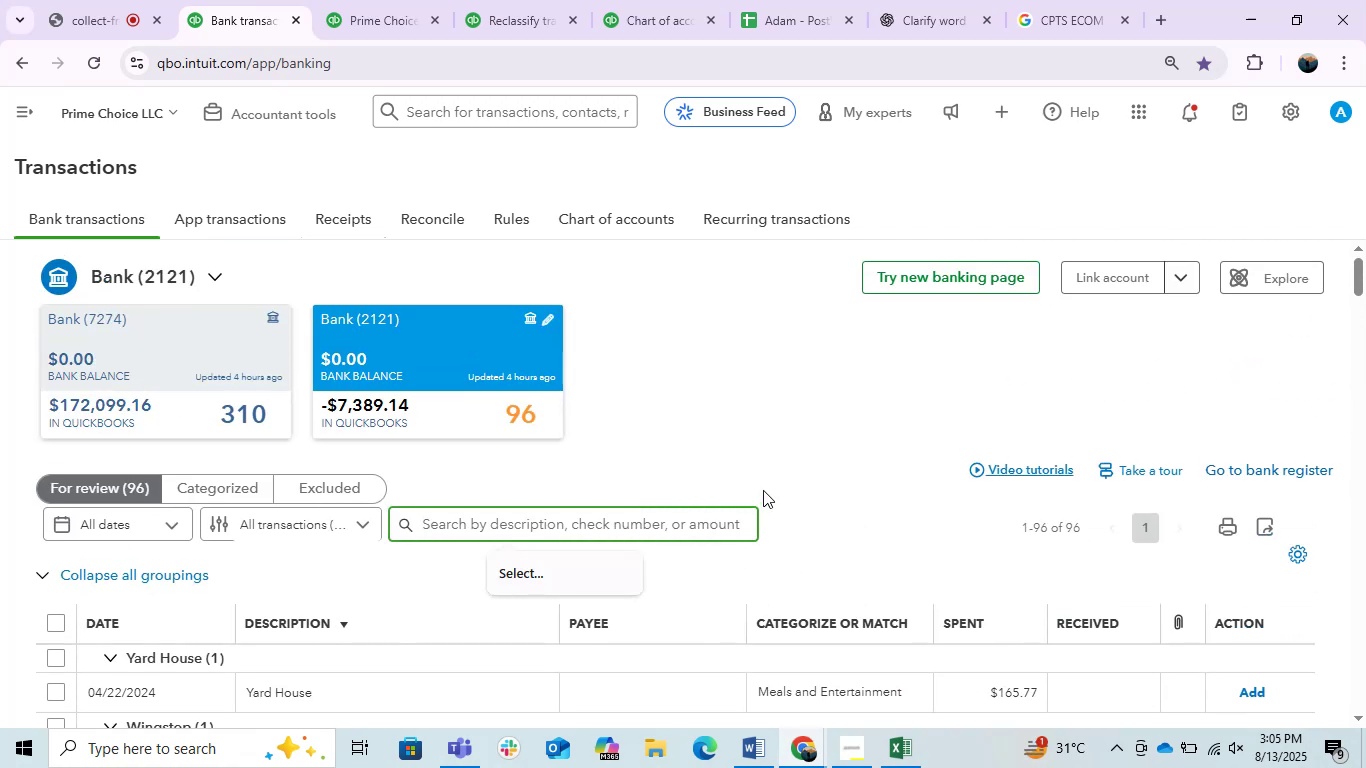 
key(Numpad2)
 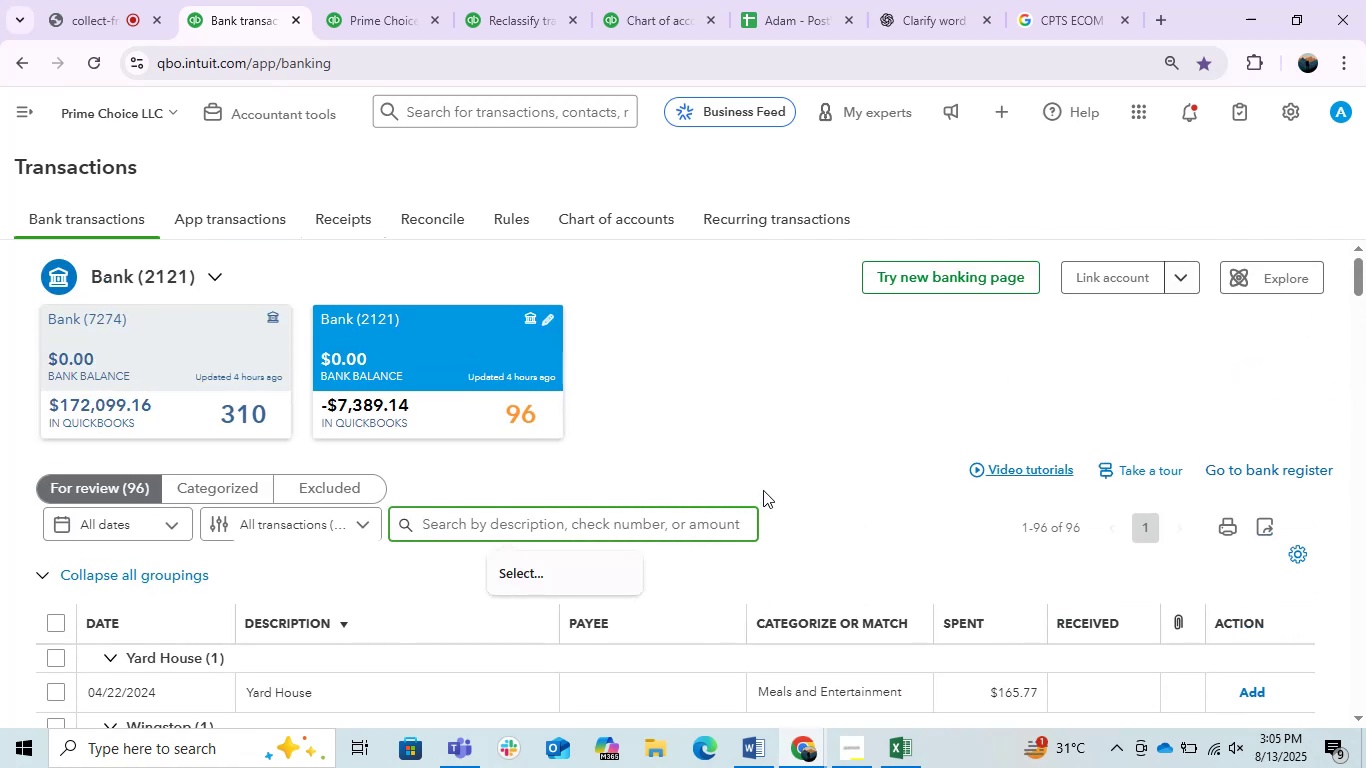 
key(Numpad8)
 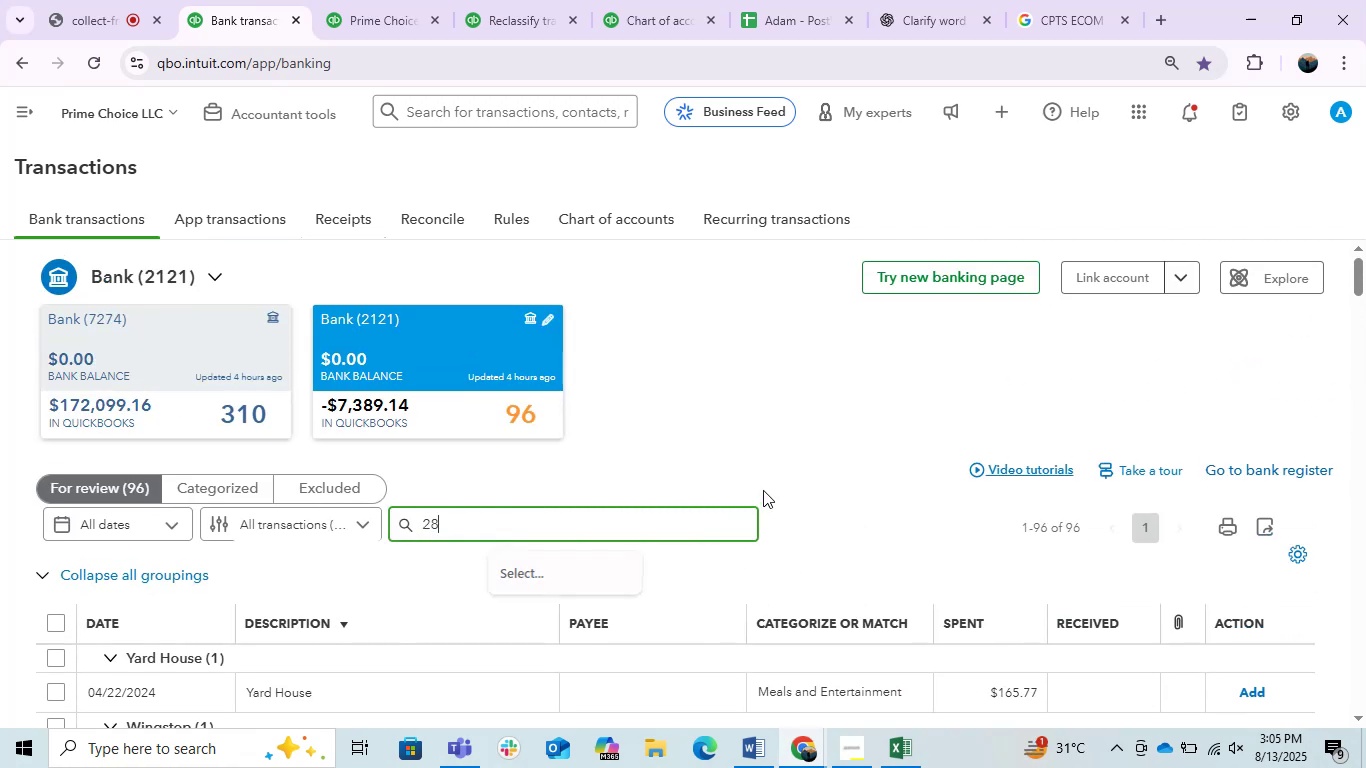 
key(Numpad3)
 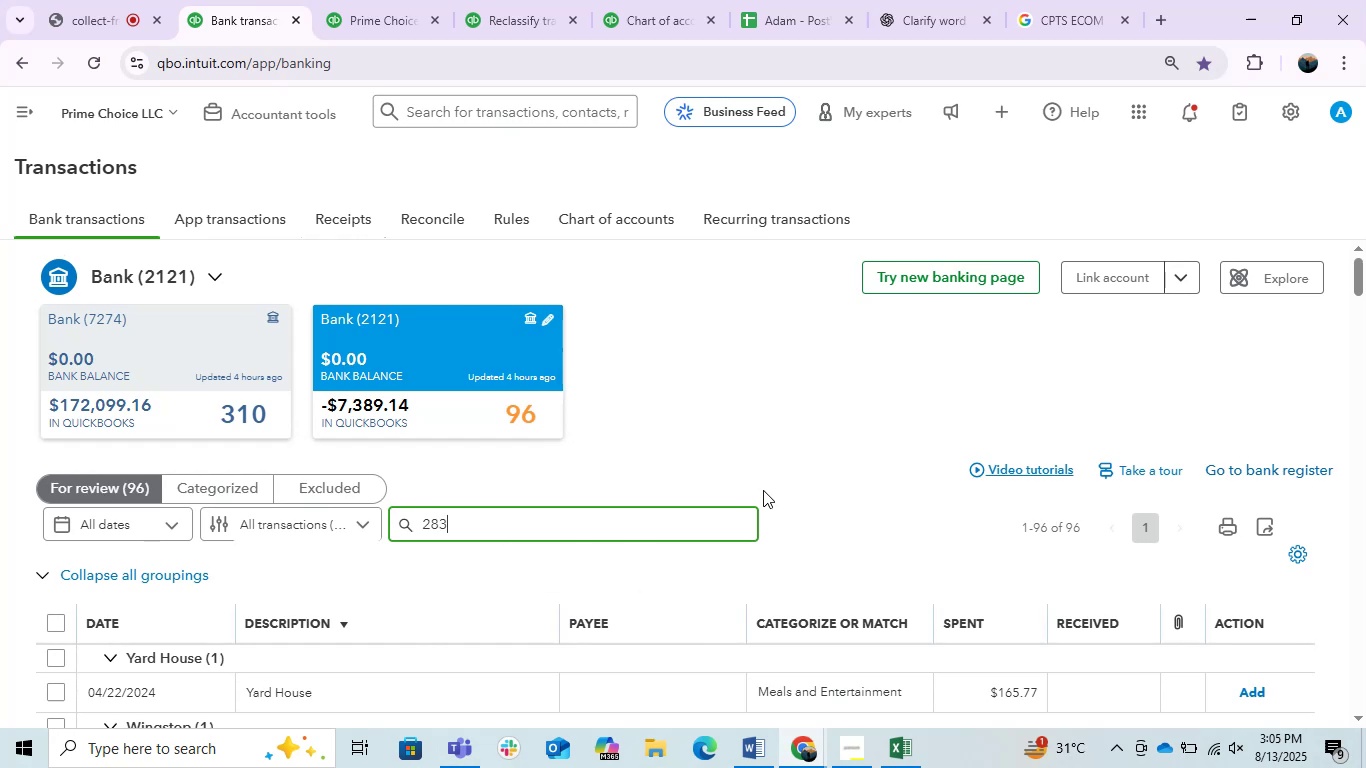 
key(NumpadDecimal)
 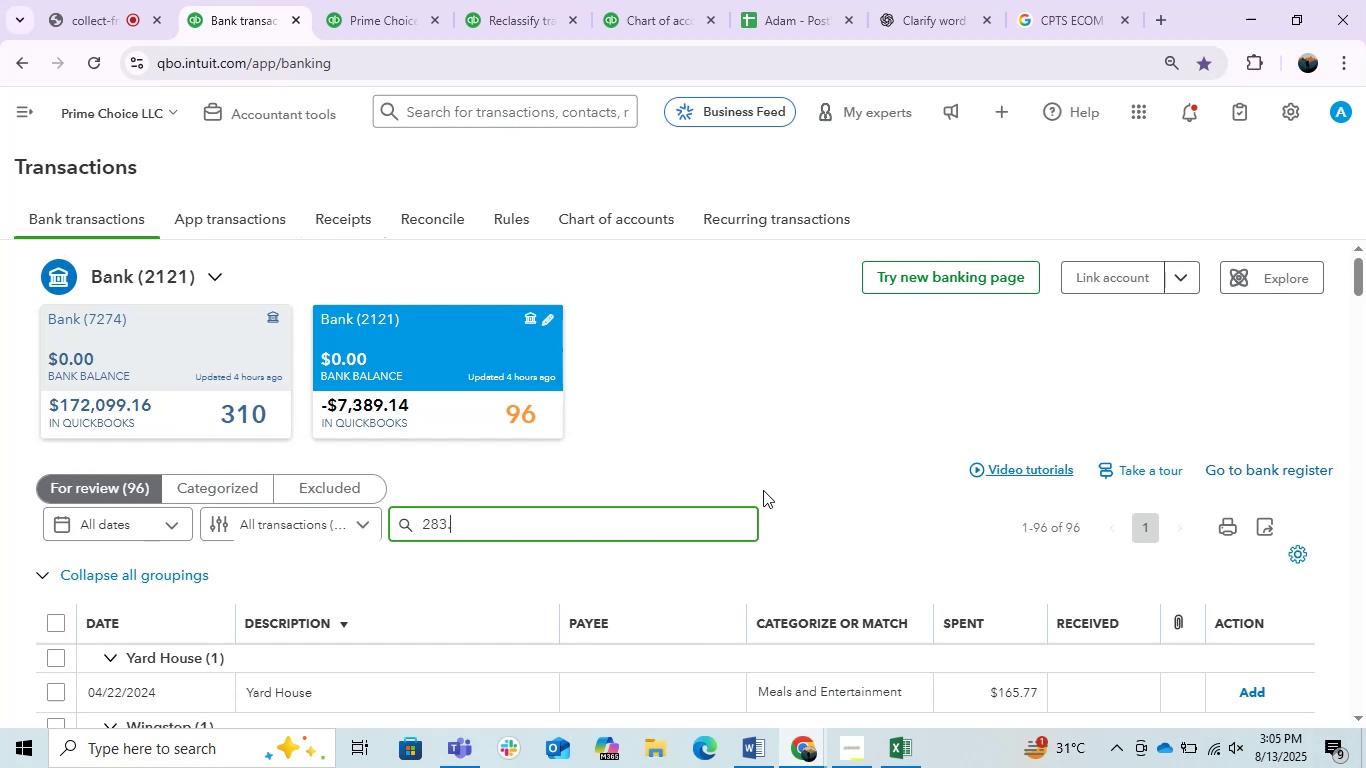 
key(Numpad7)
 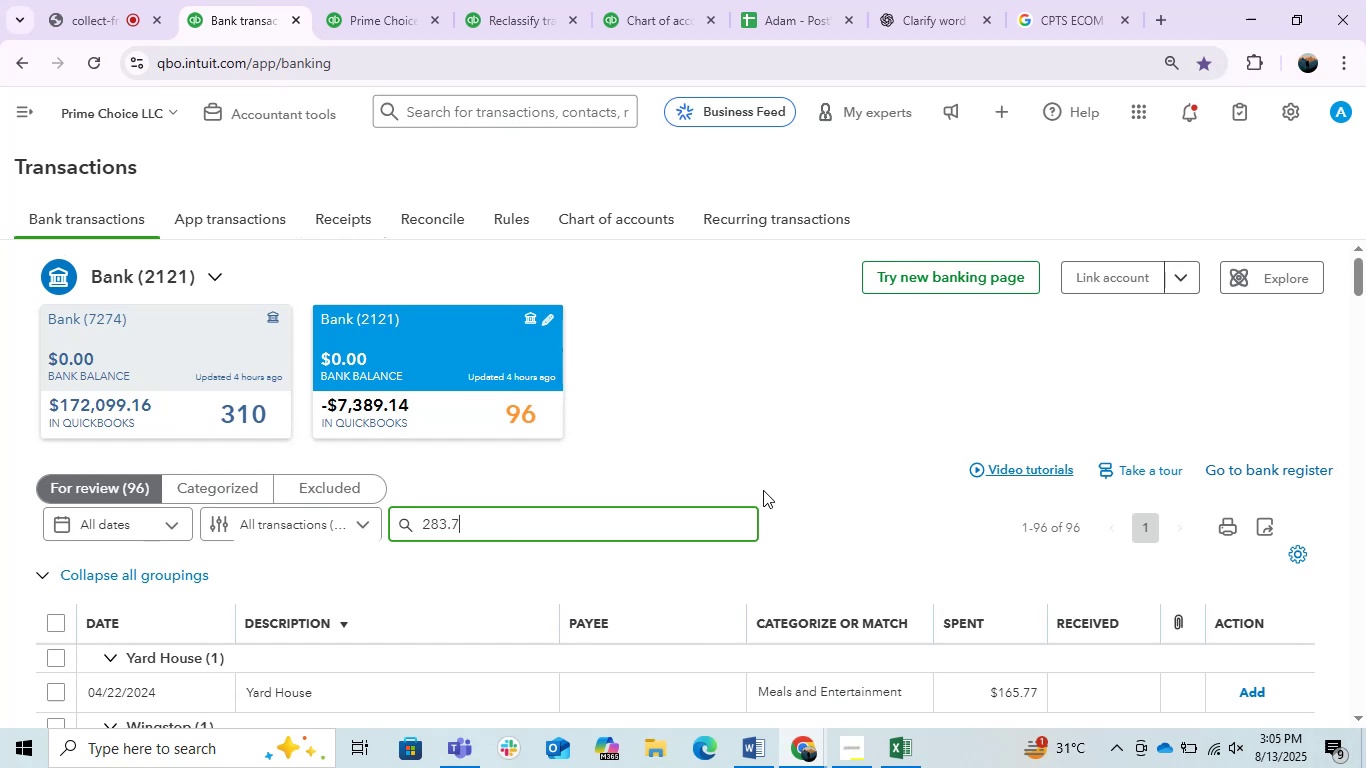 
key(Numpad3)
 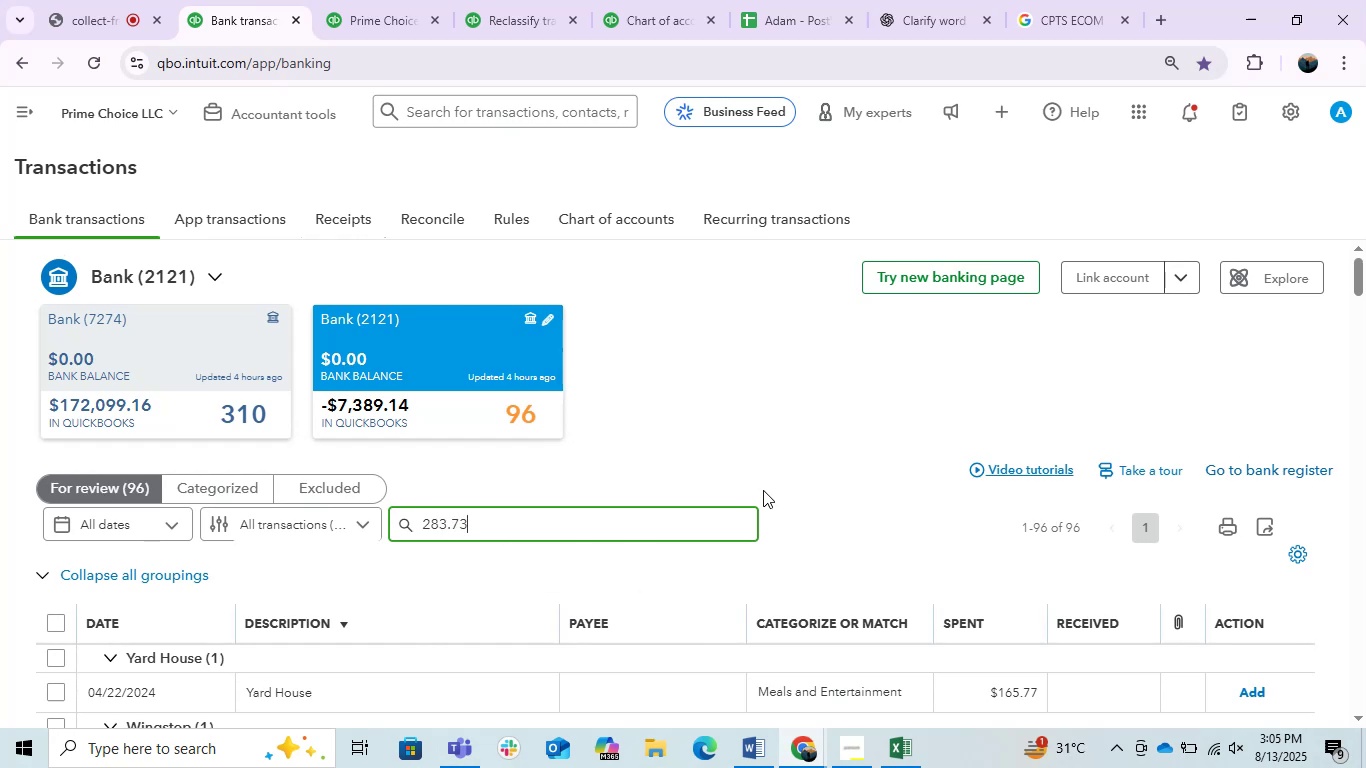 
key(Enter)
 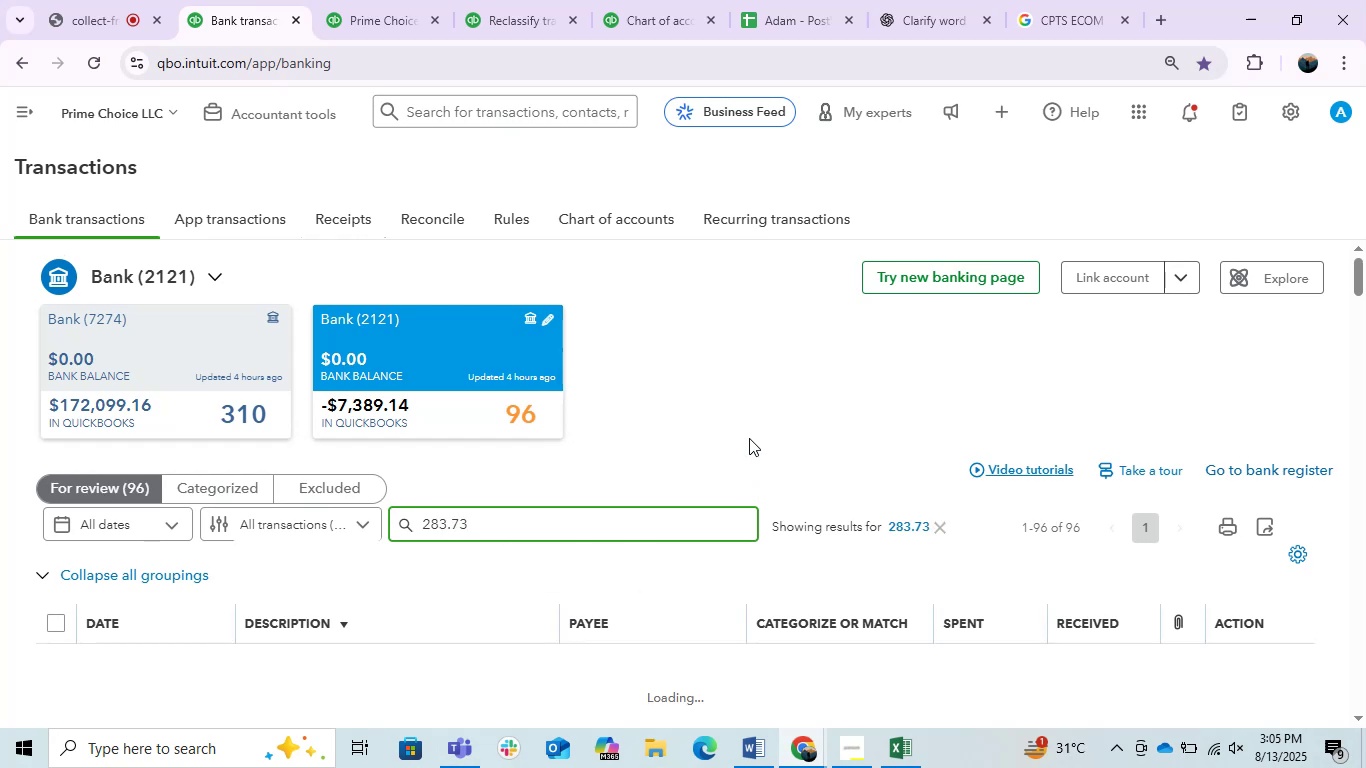 
scroll: coordinate [808, 425], scroll_direction: down, amount: 1.0
 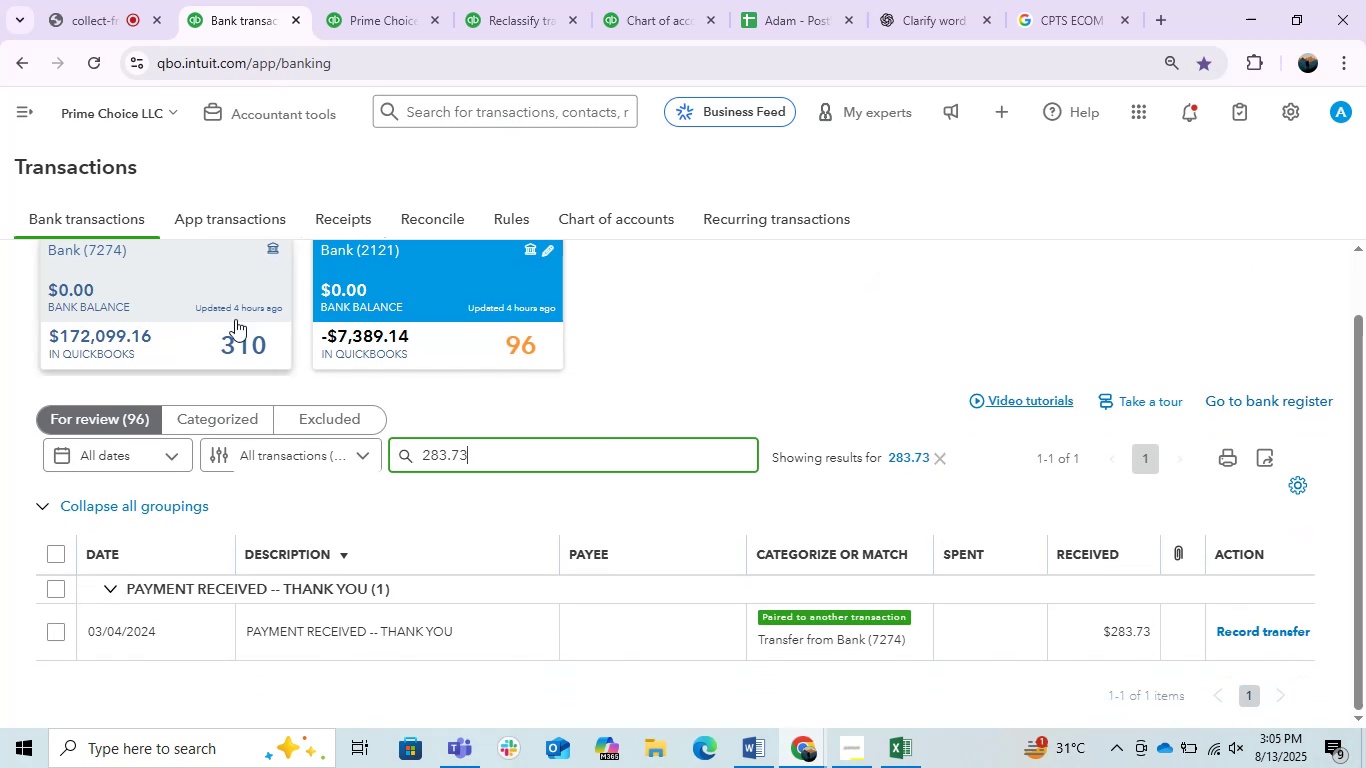 
left_click([199, 292])
 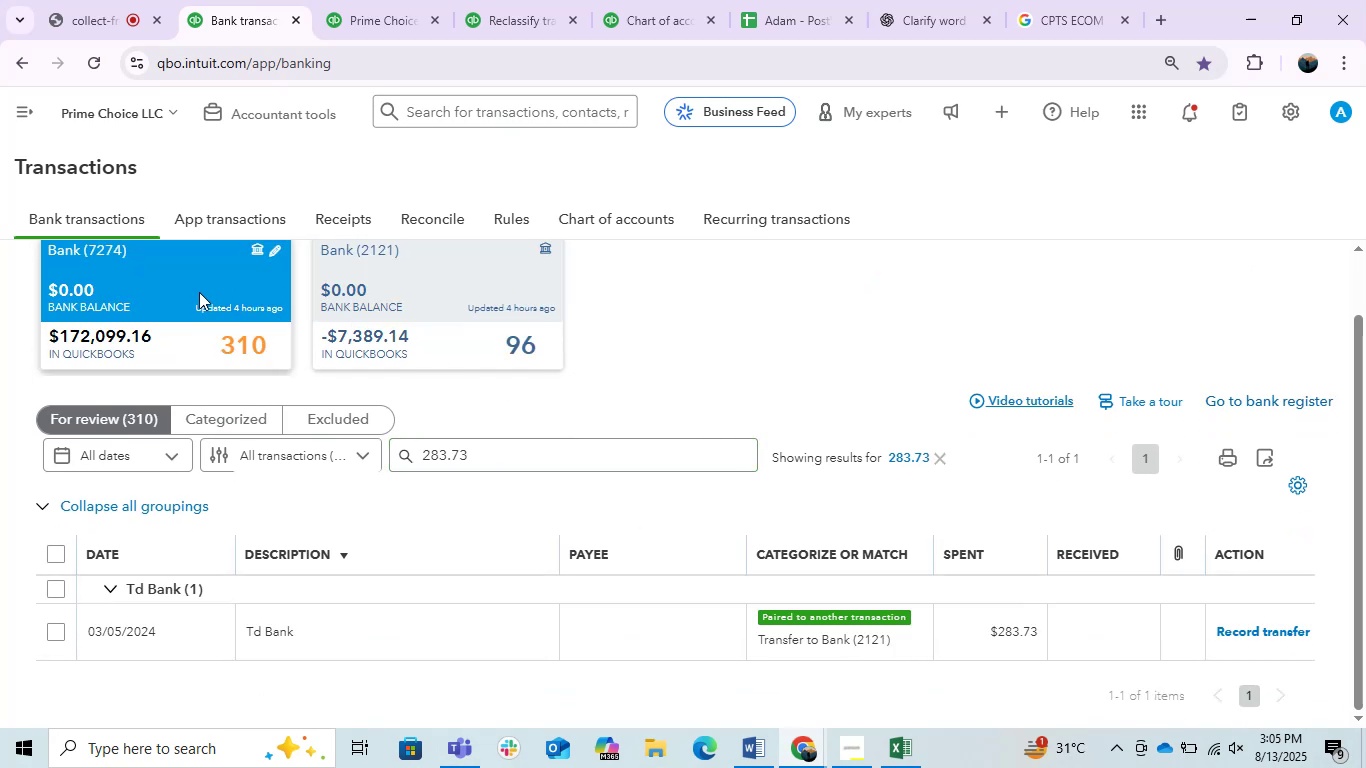 
left_click([459, 639])
 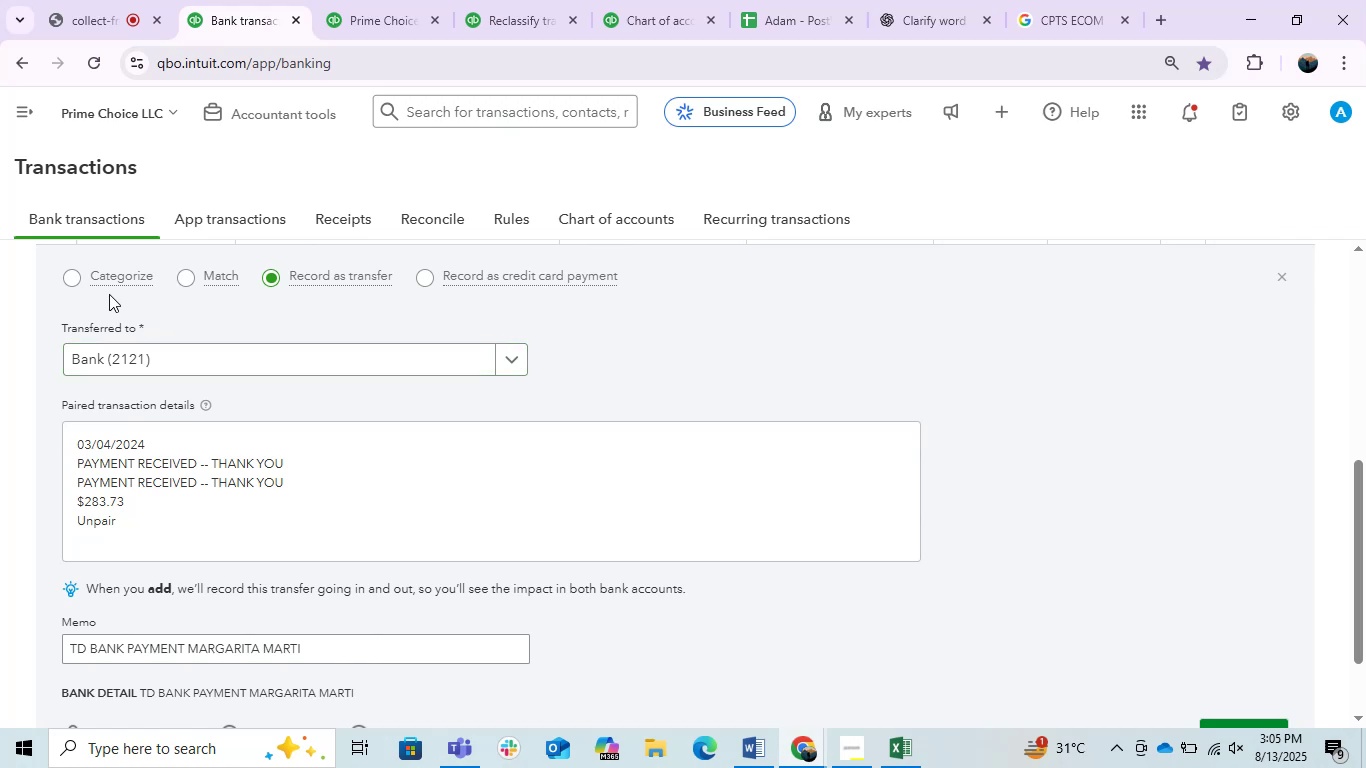 
left_click([74, 282])
 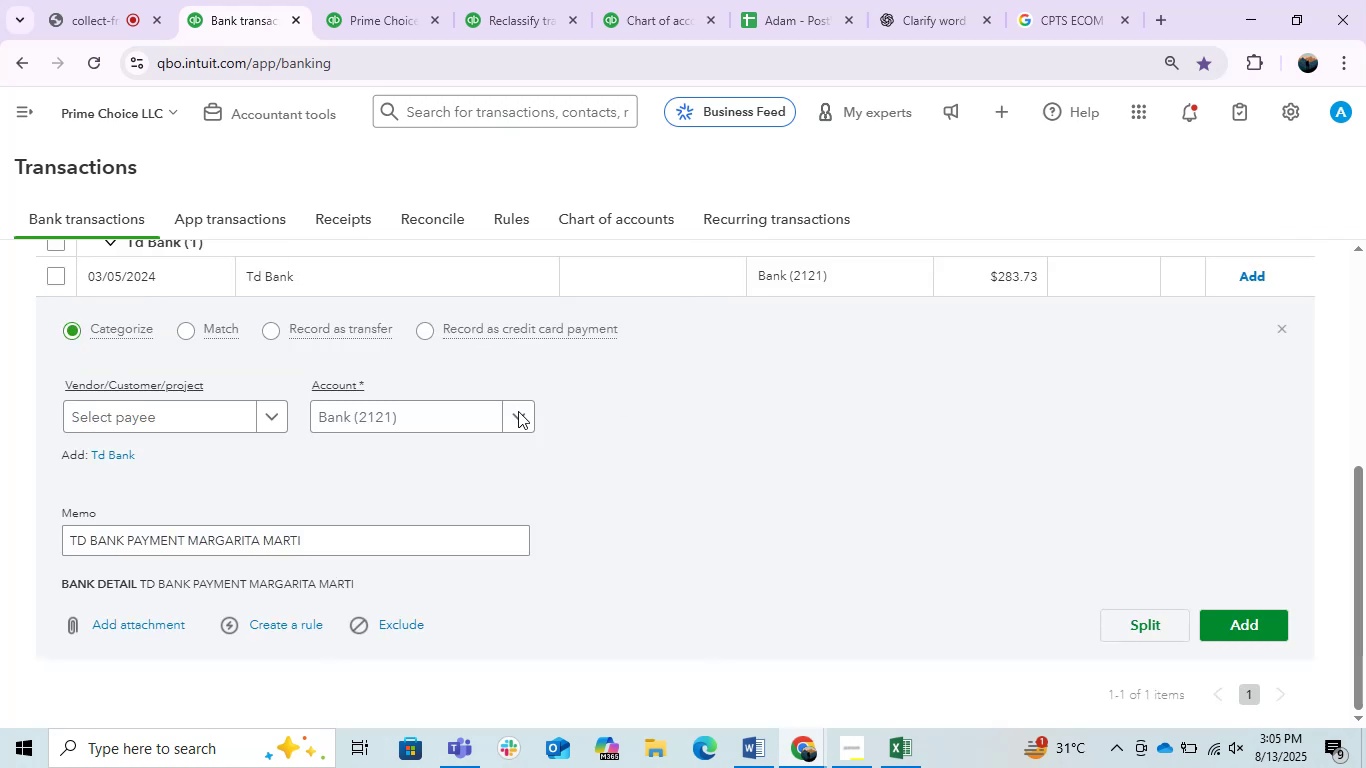 
left_click([480, 419])
 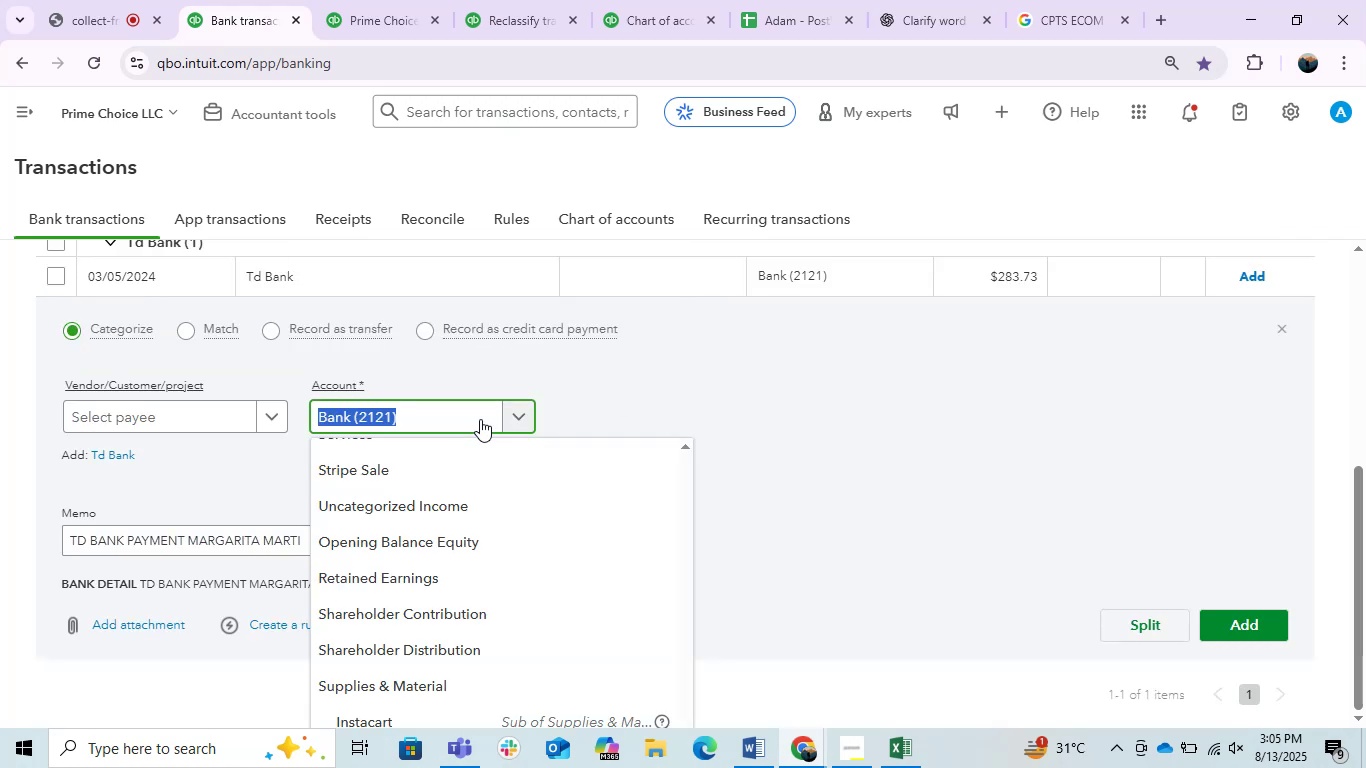 
type(trans)
 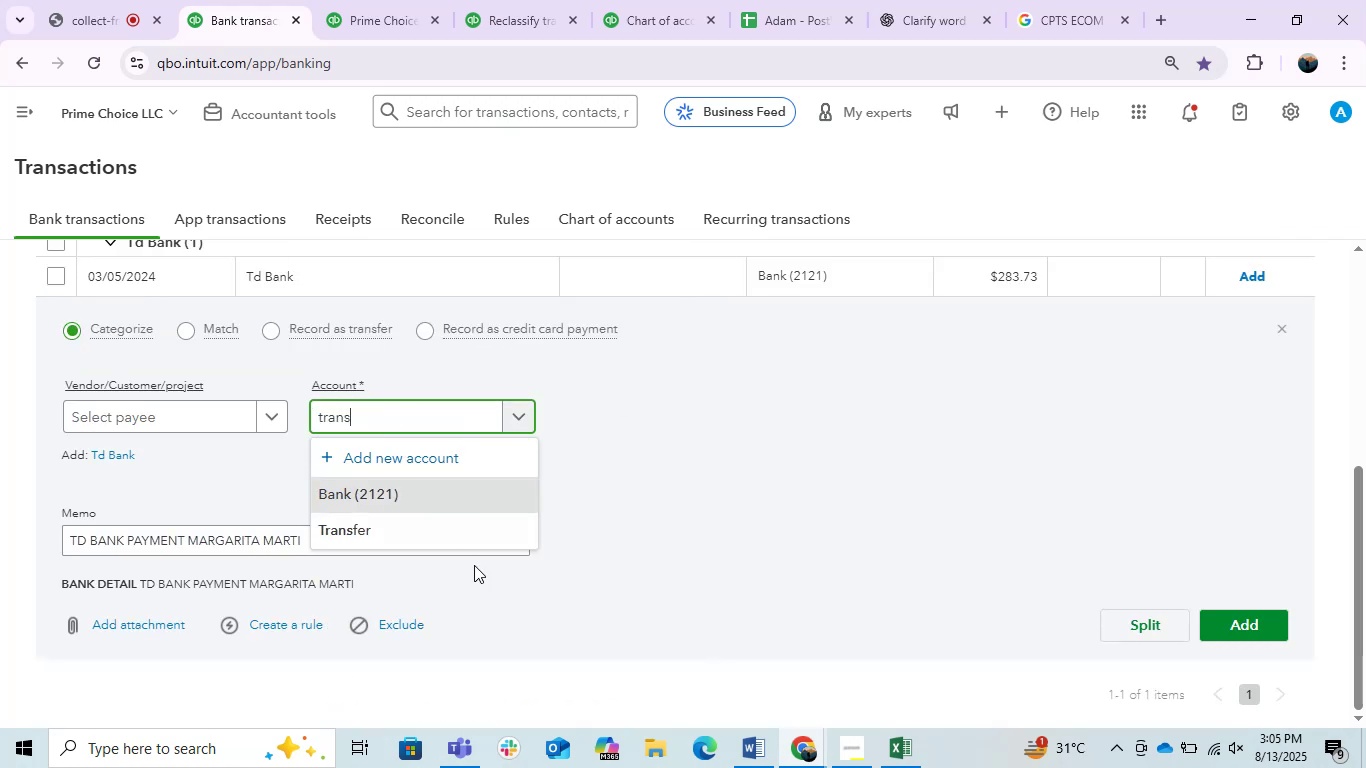 
left_click([426, 518])
 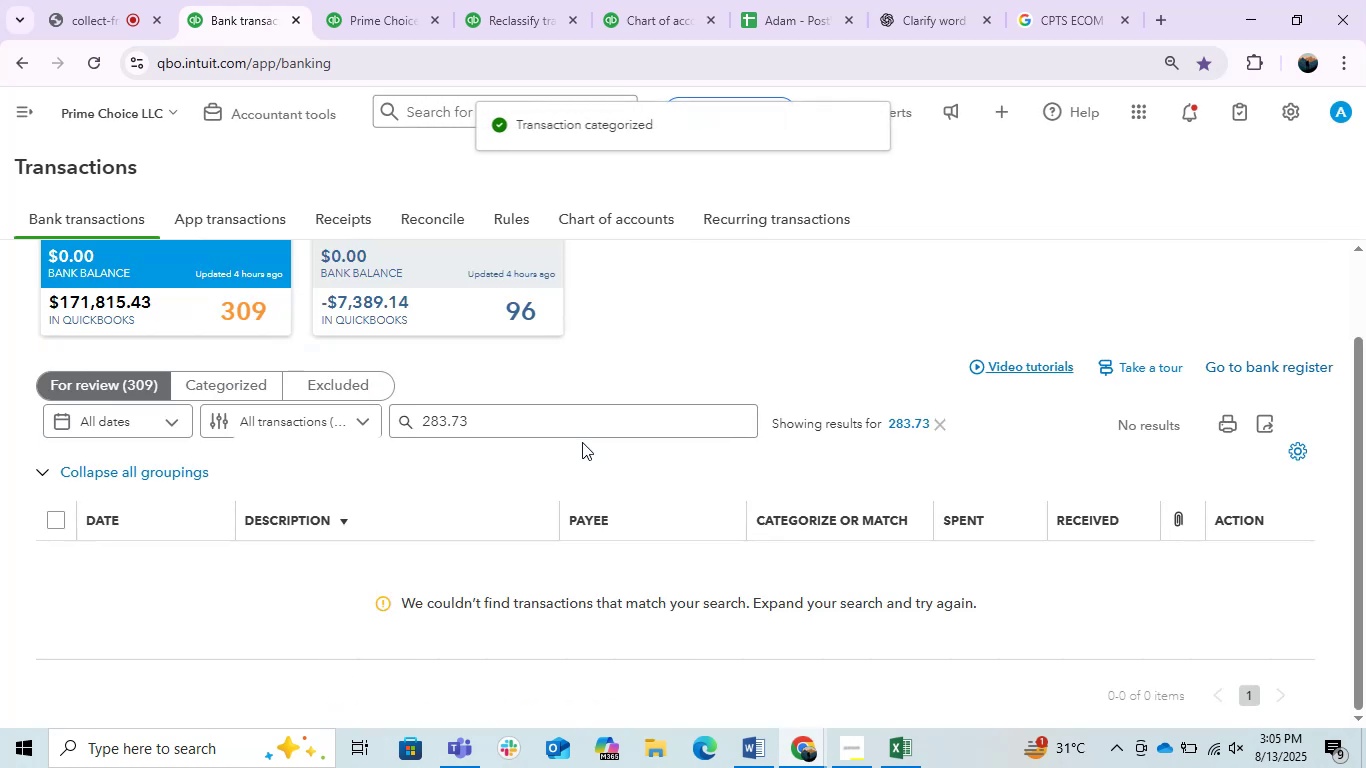 
left_click([943, 422])
 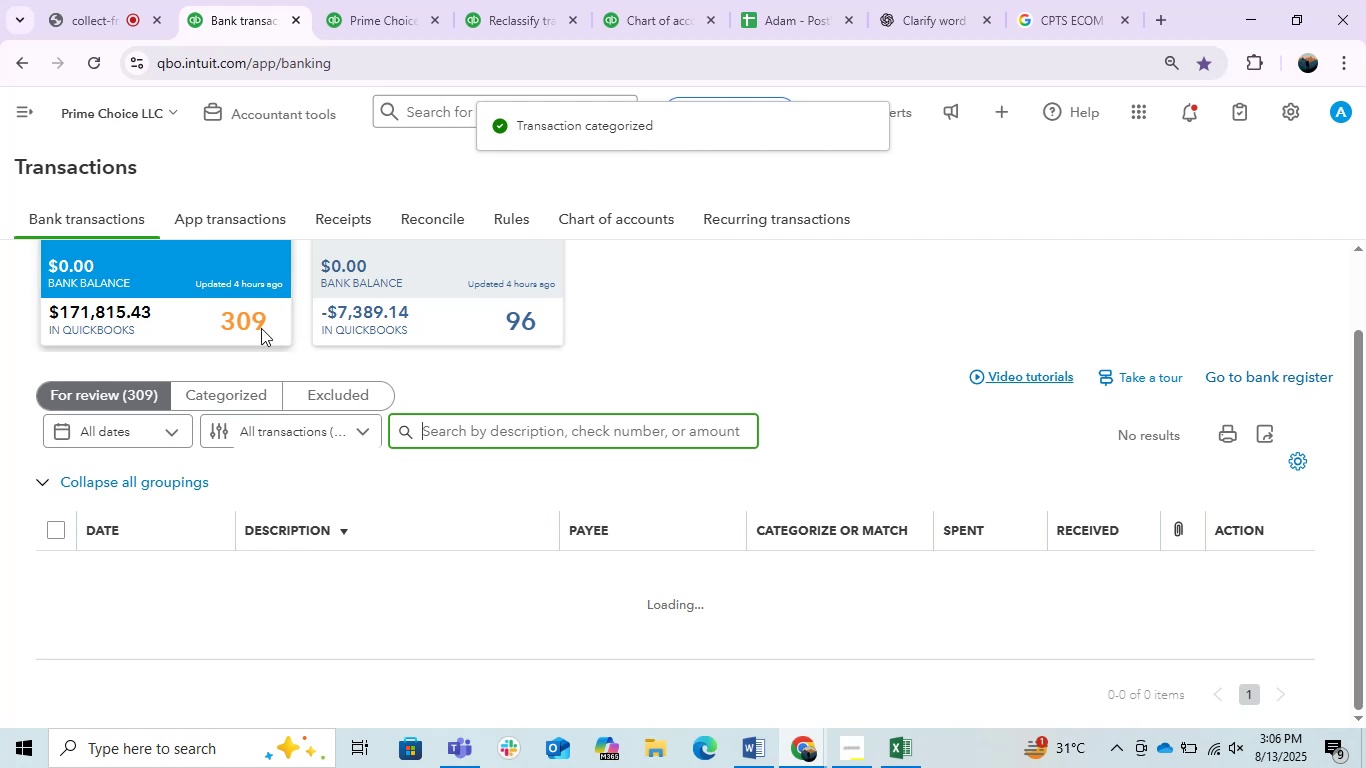 
left_click([408, 264])
 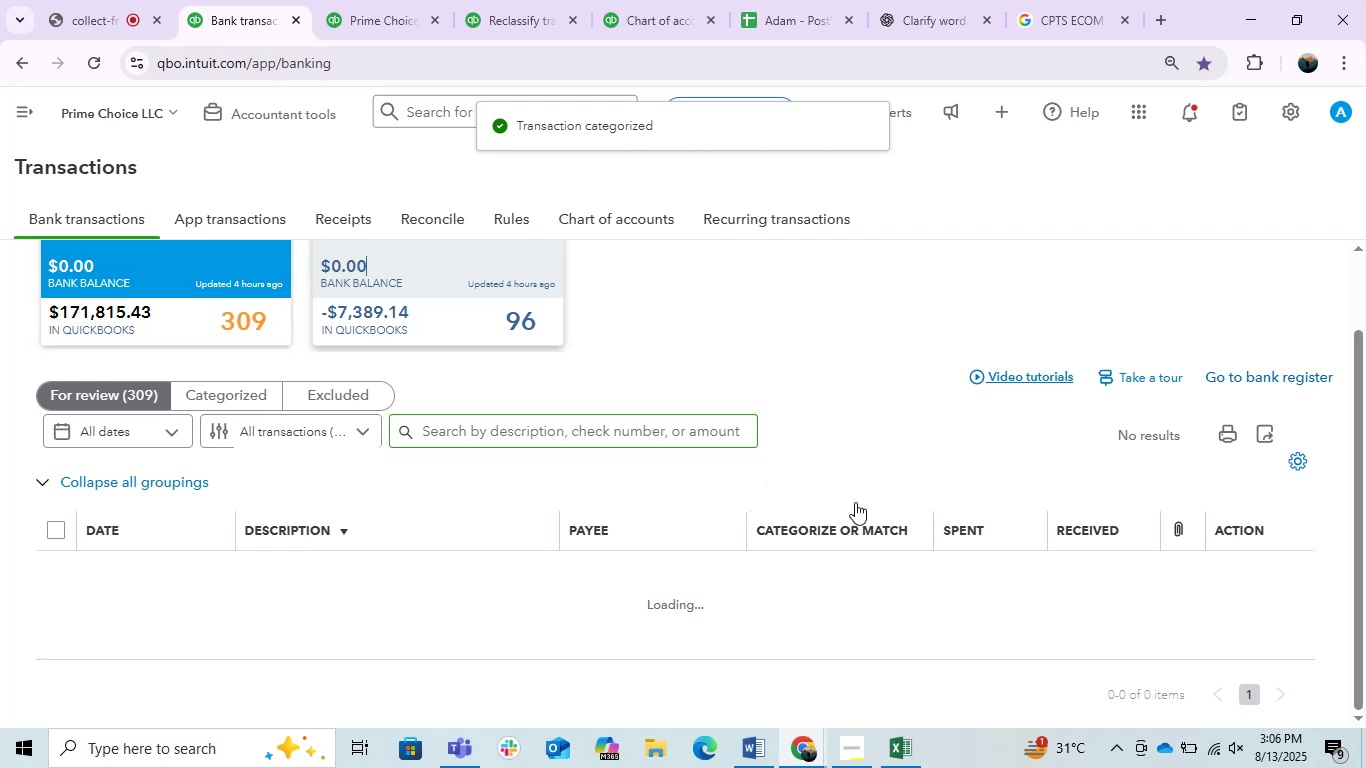 
left_click([419, 290])
 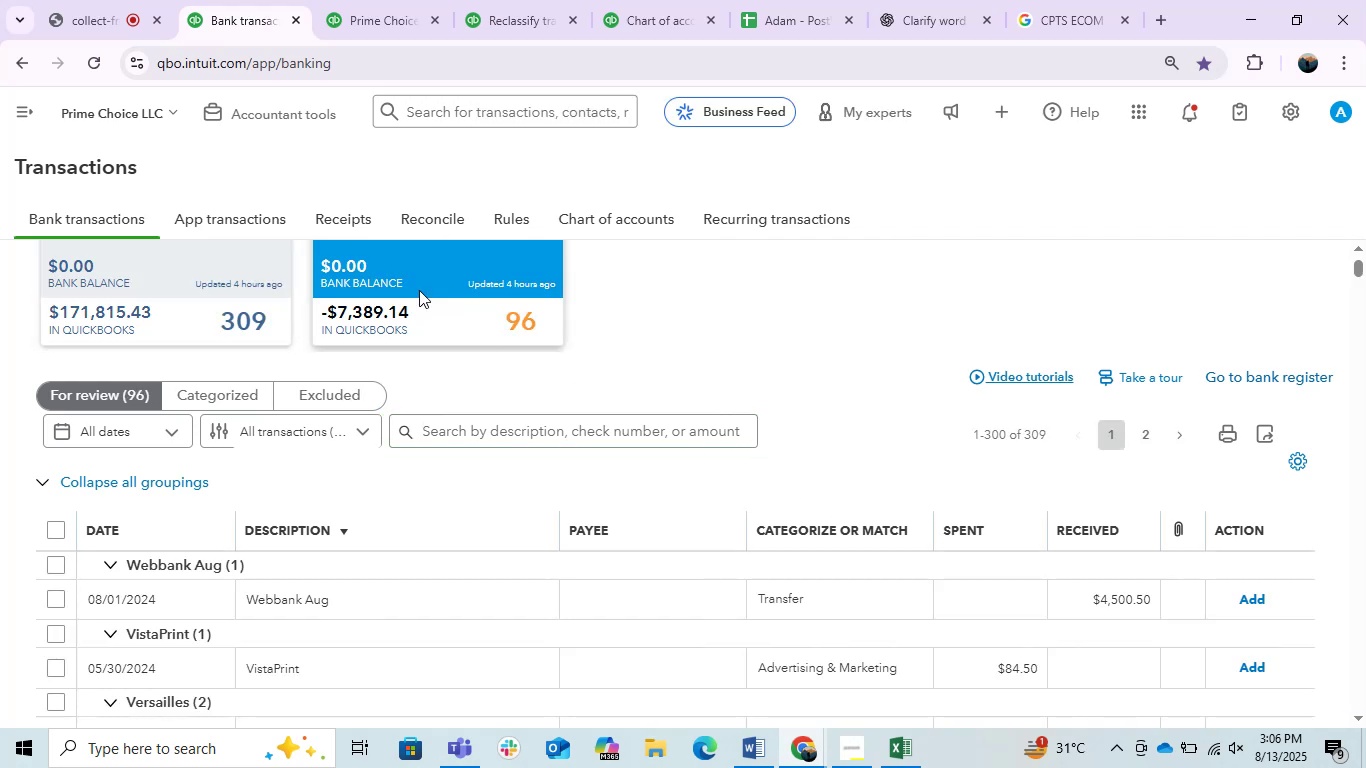 
left_click([507, 432])
 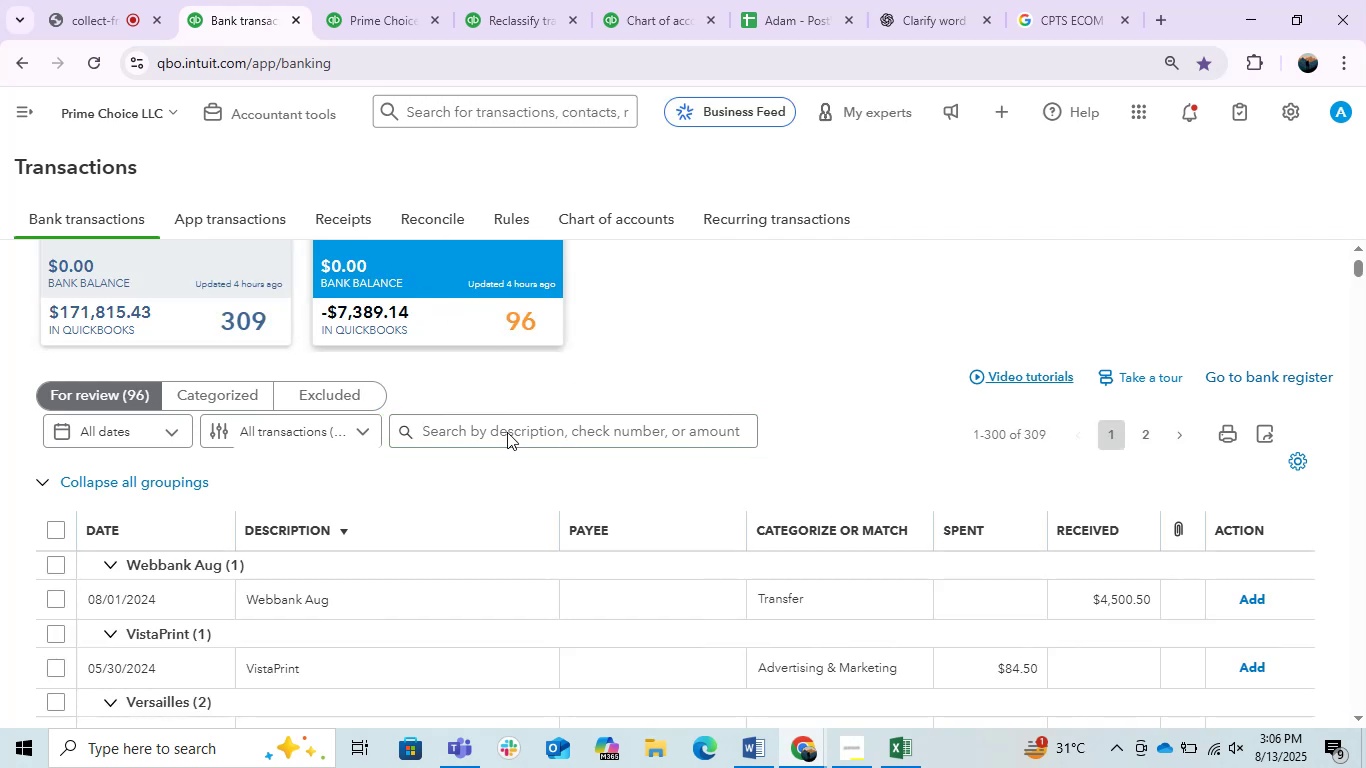 
left_click([494, 429])
 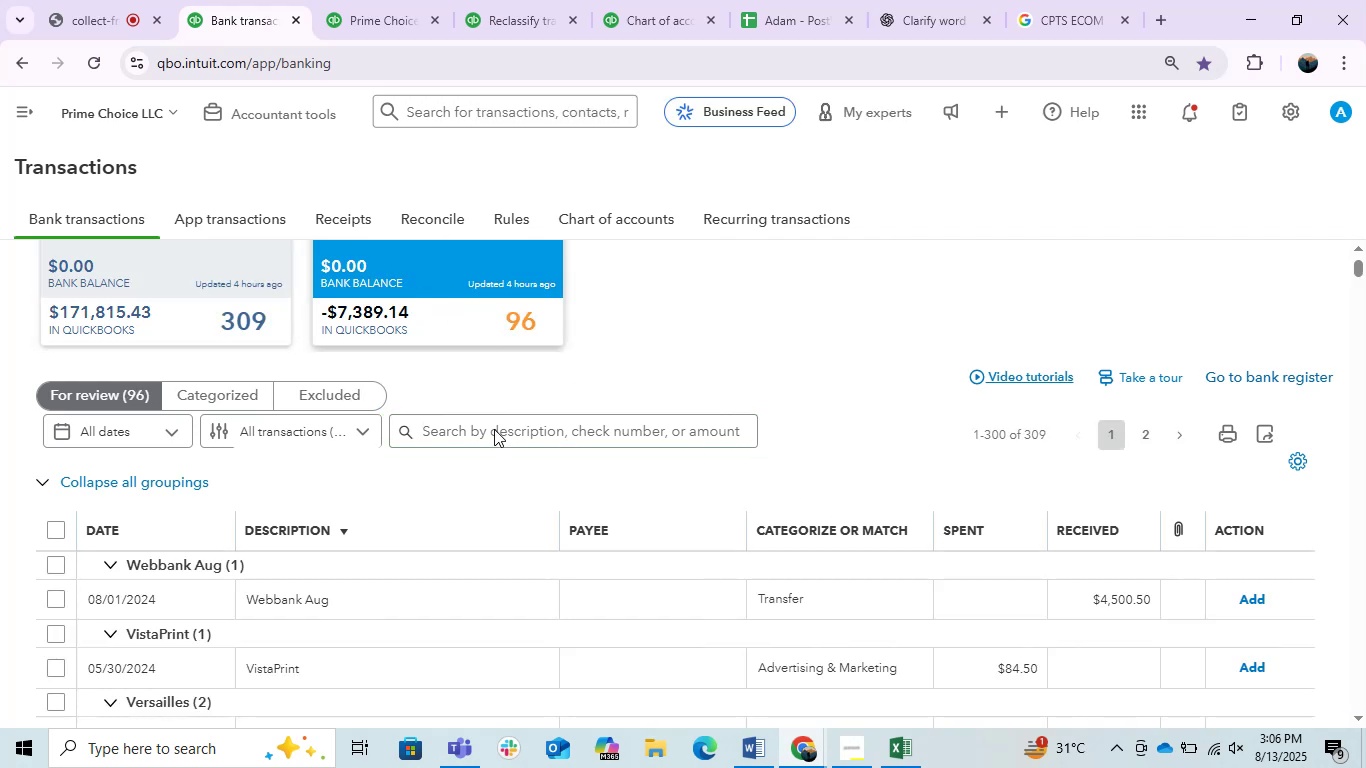 
double_click([494, 429])
 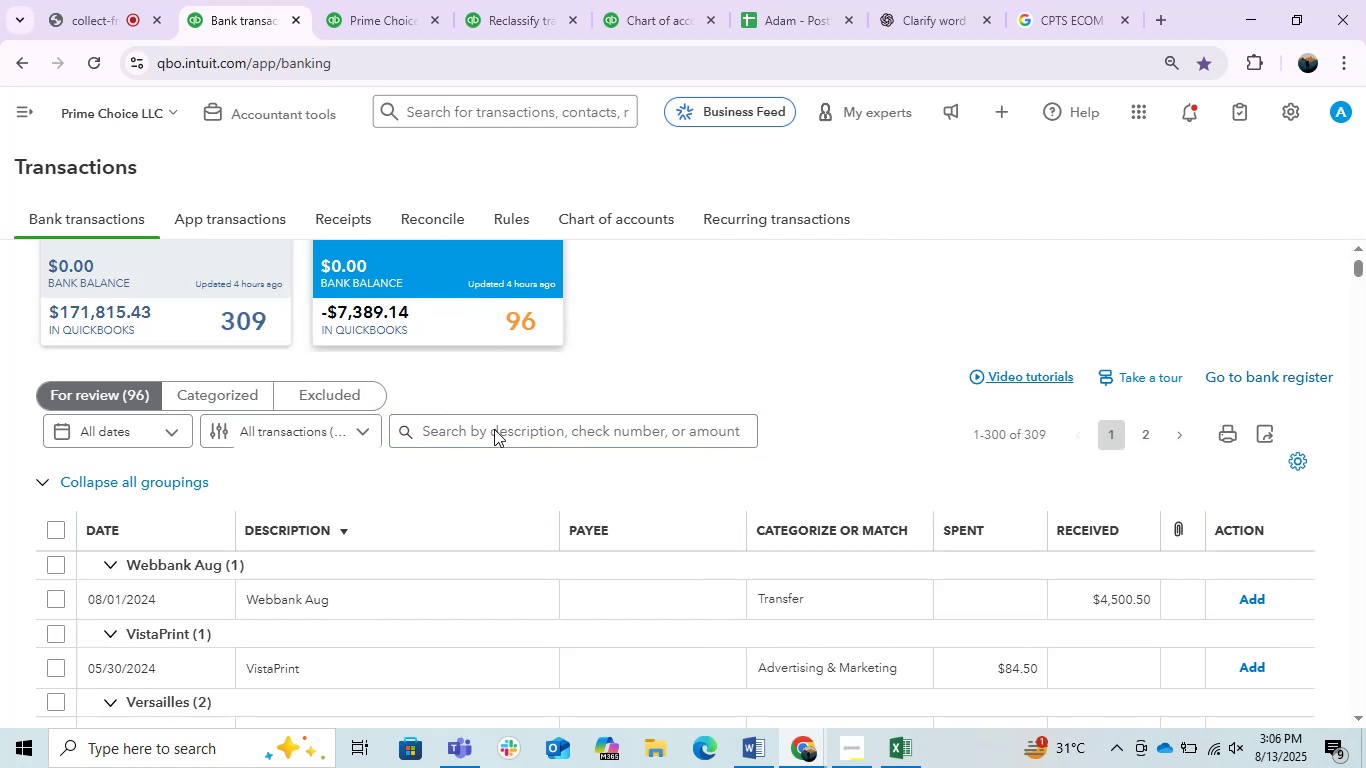 
triple_click([494, 429])
 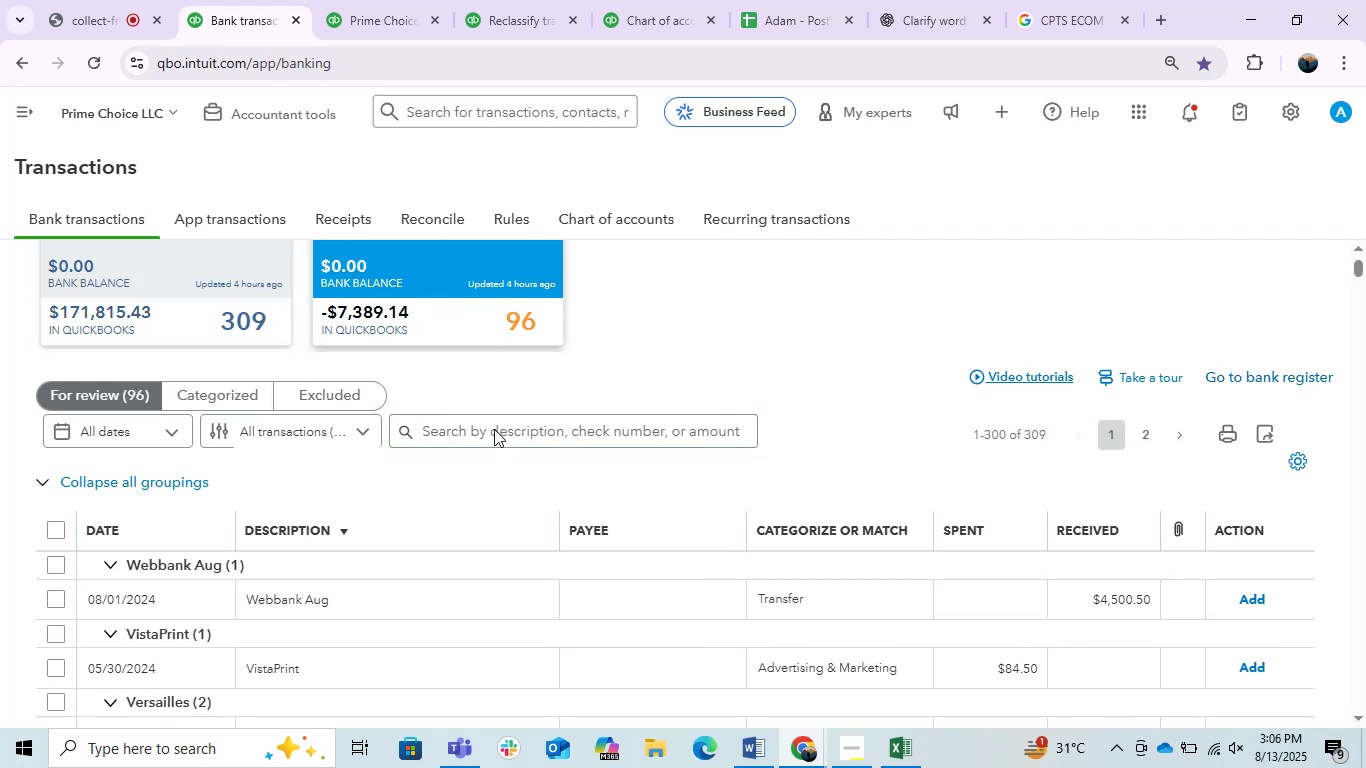 
triple_click([494, 429])
 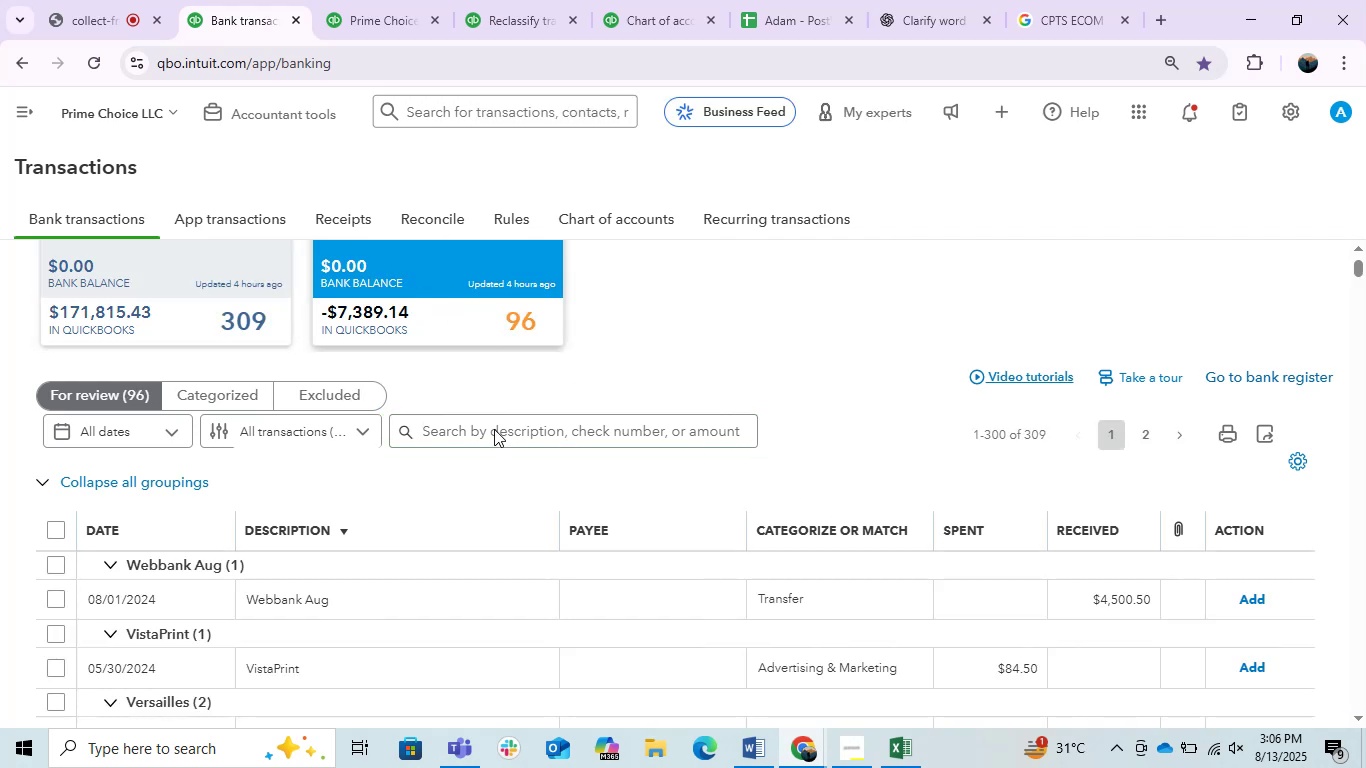 
triple_click([494, 429])
 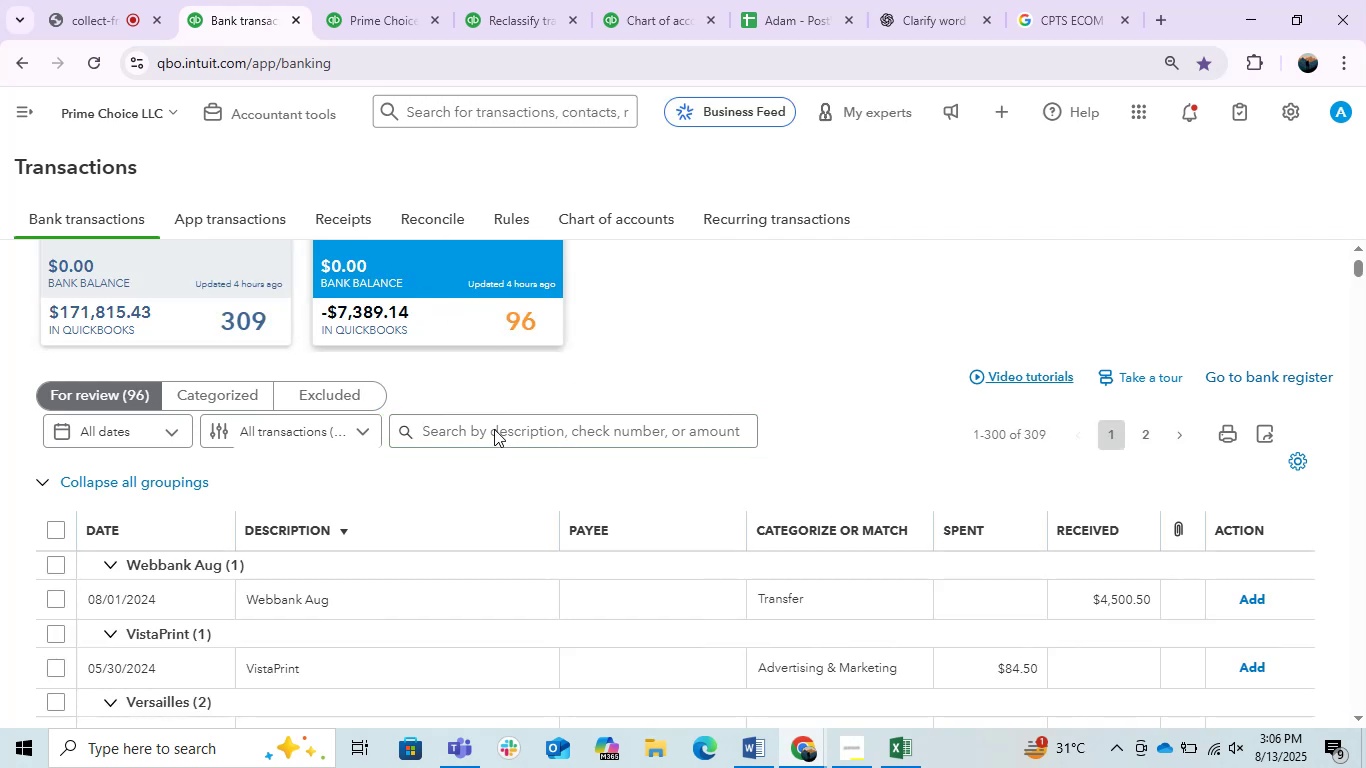 
triple_click([494, 429])
 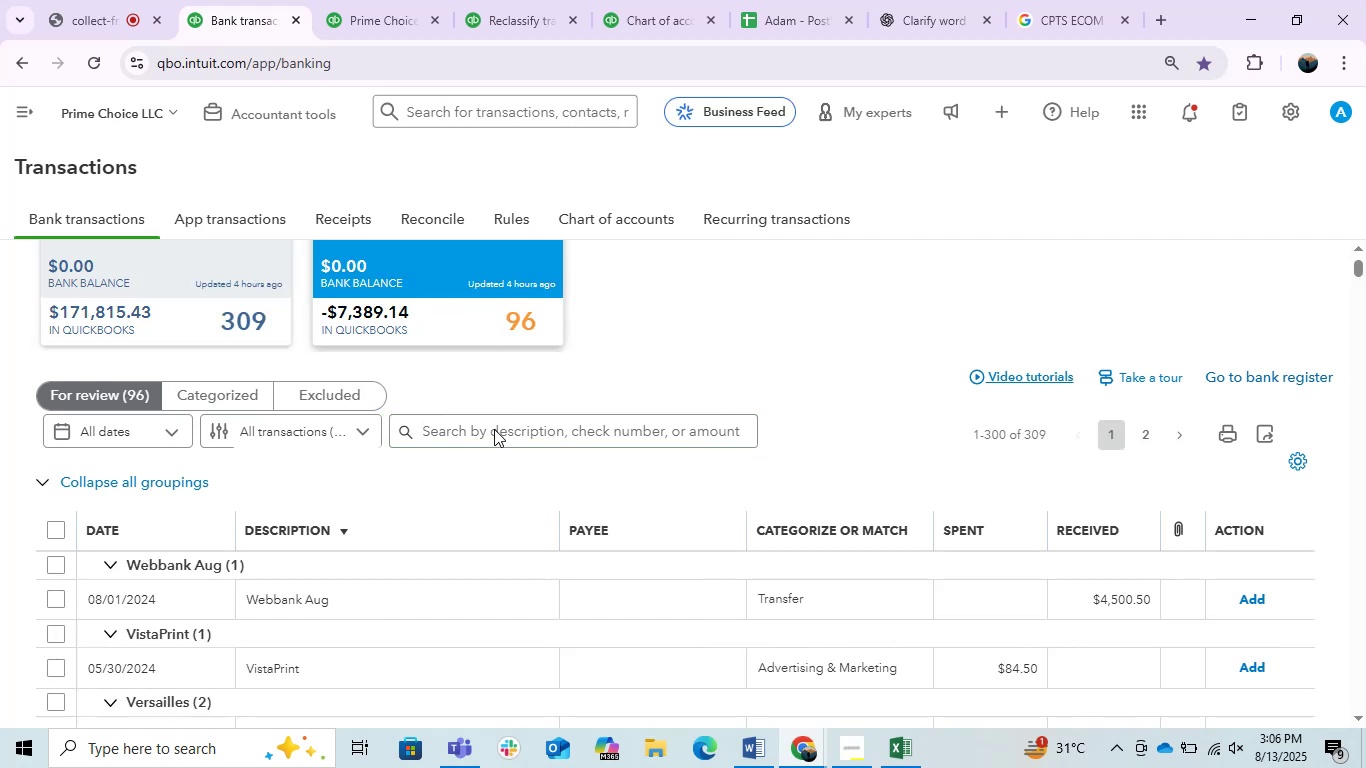 
triple_click([494, 429])
 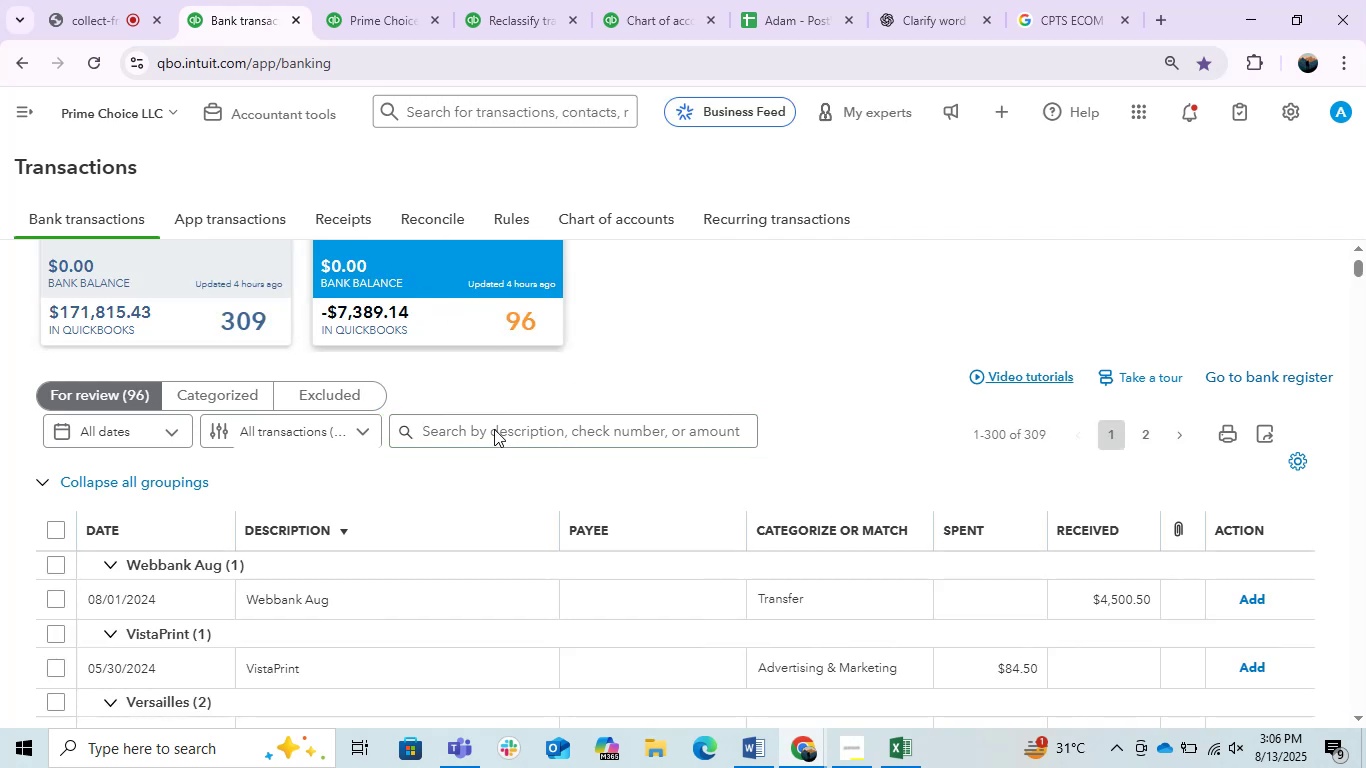 
triple_click([494, 429])
 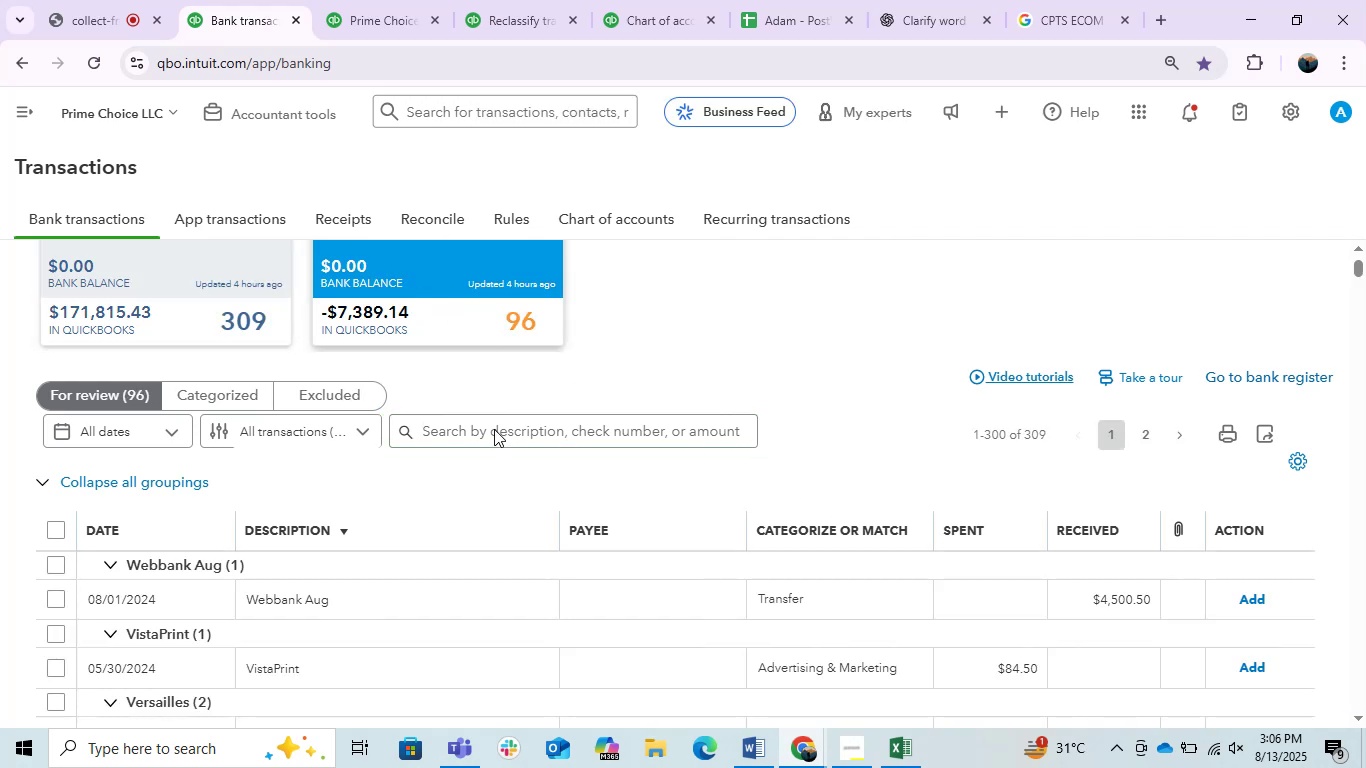 
triple_click([494, 429])
 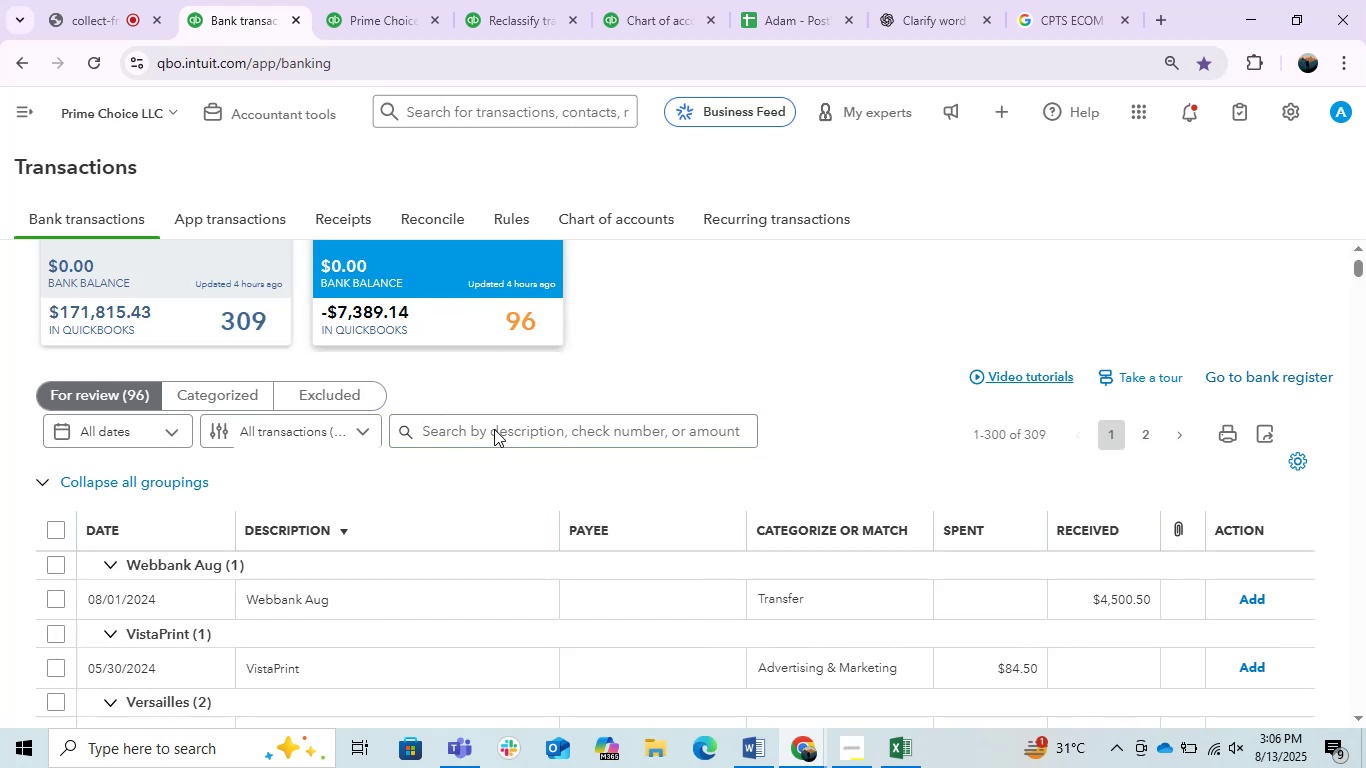 
triple_click([494, 429])
 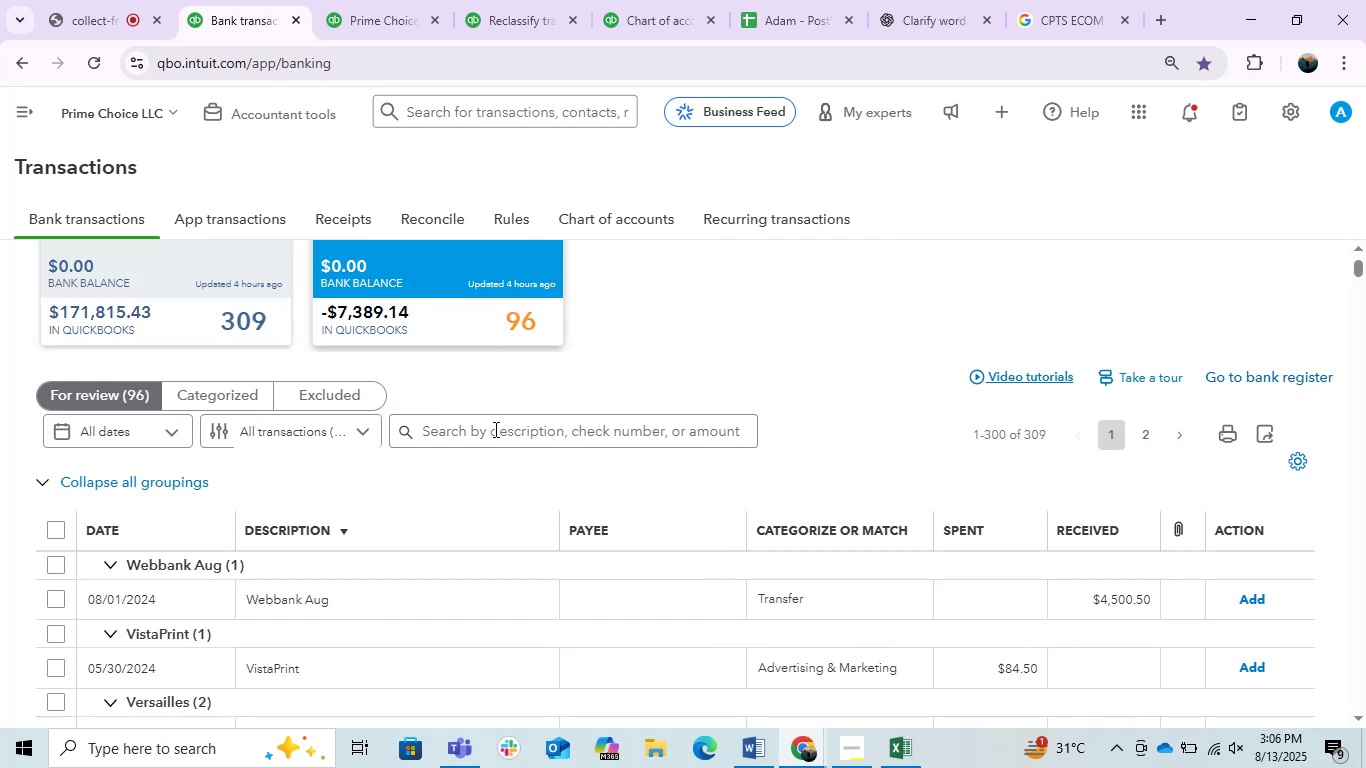 
triple_click([494, 429])
 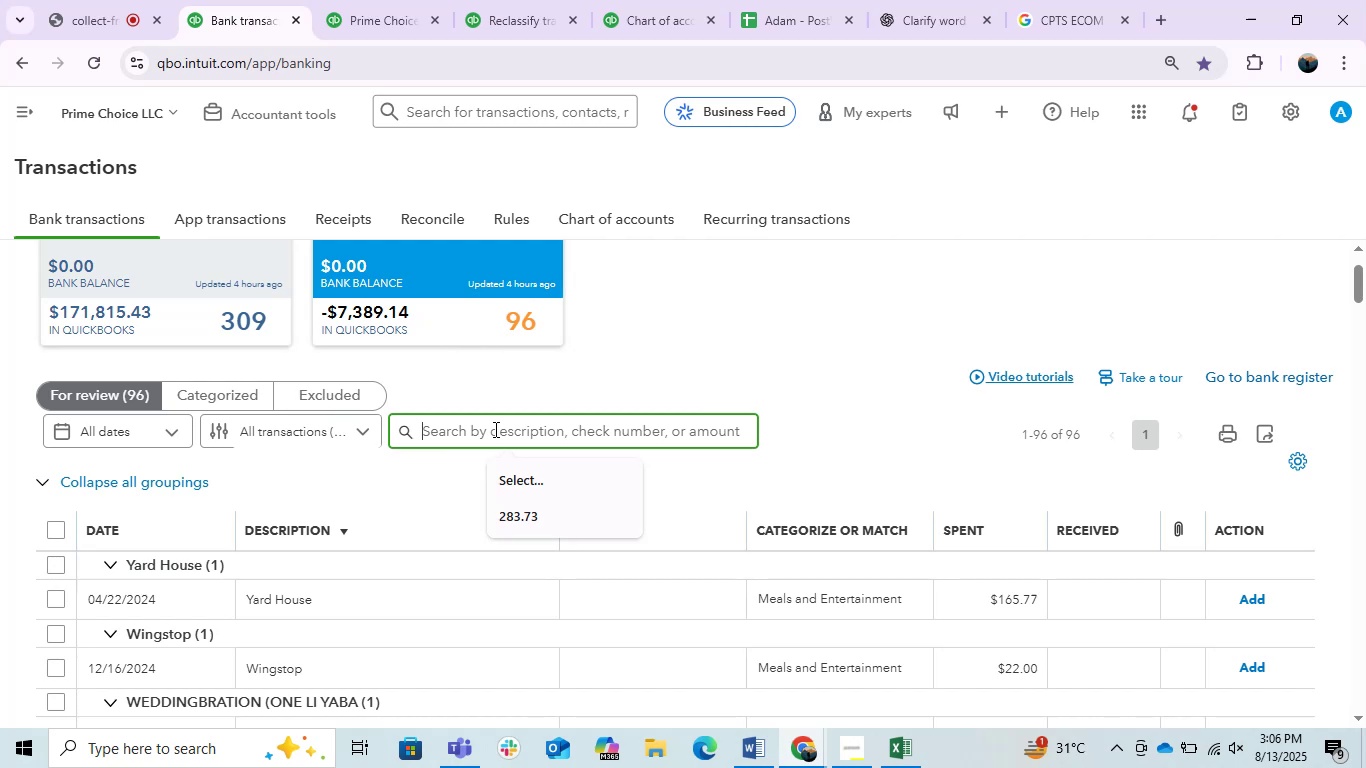 
left_click([538, 520])
 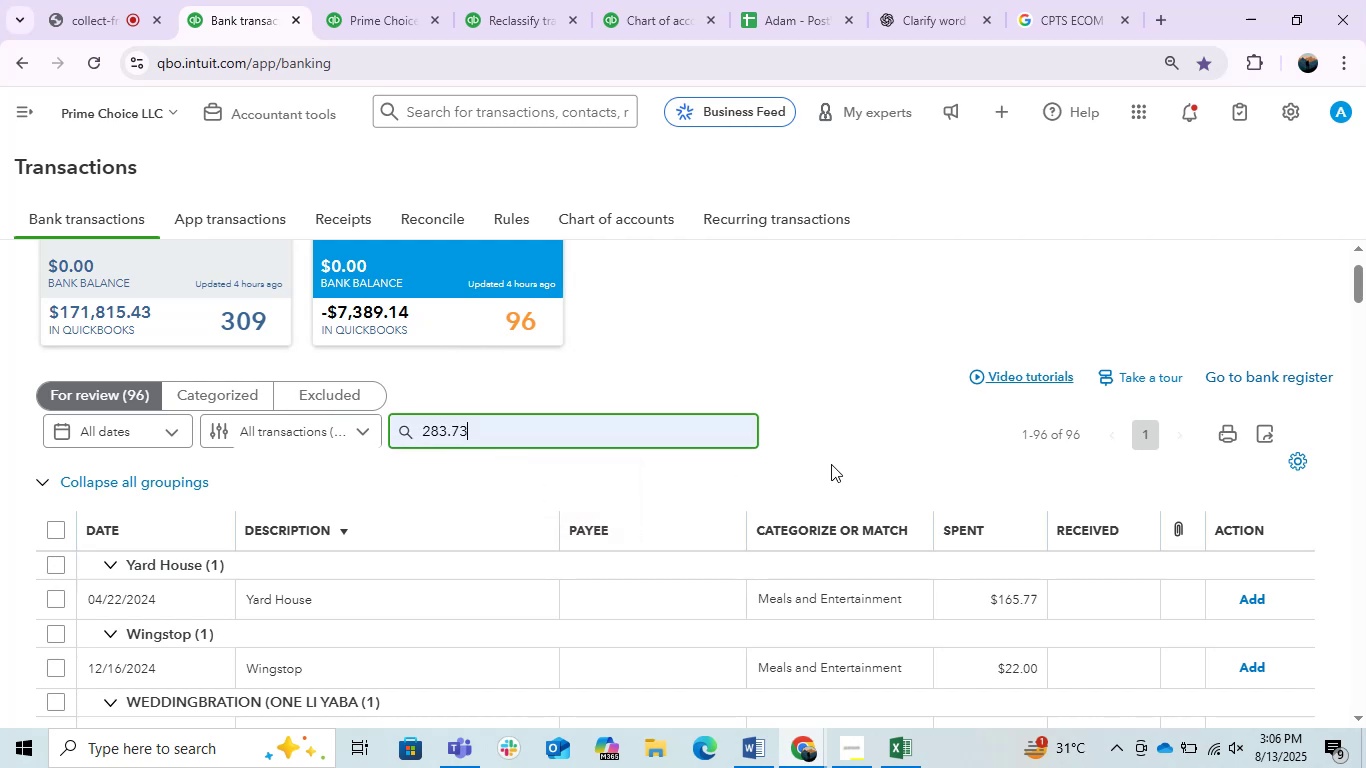 
key(Enter)
 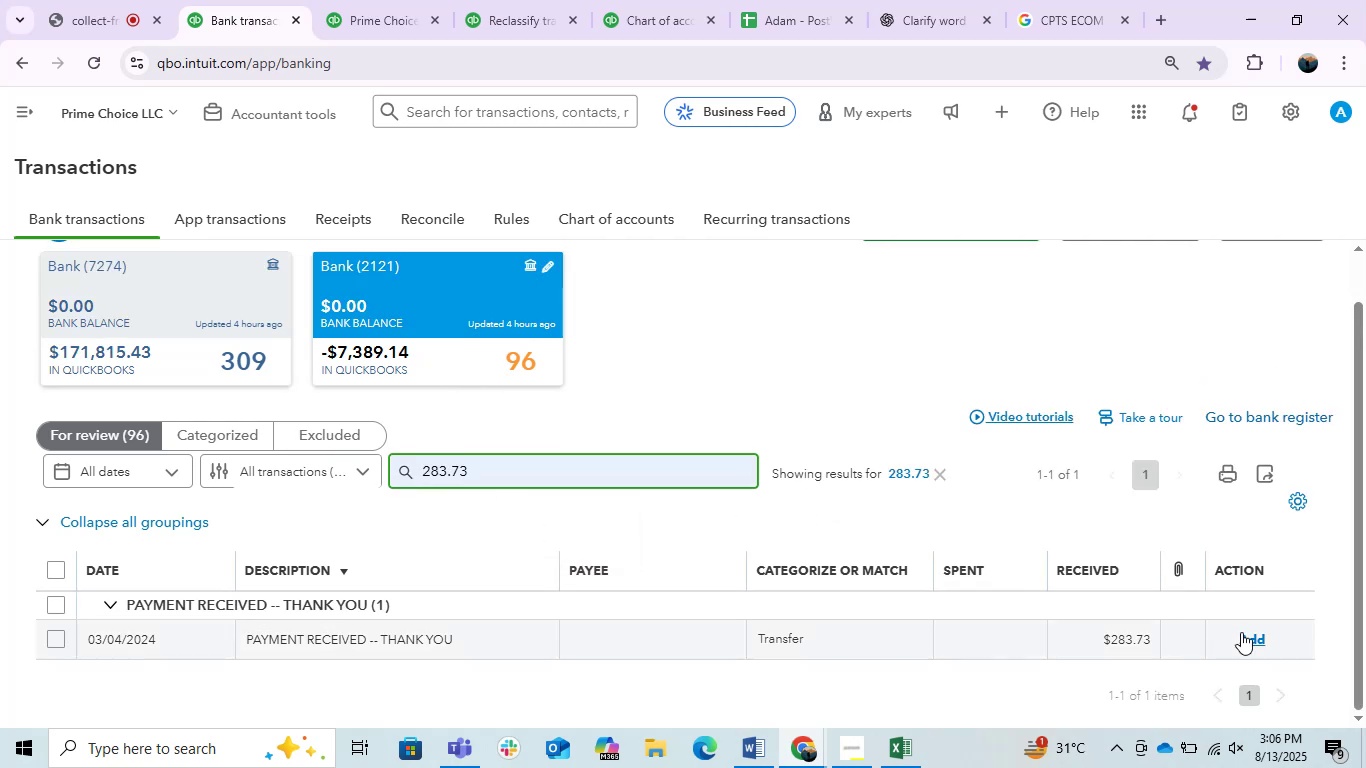 
left_click([1255, 634])
 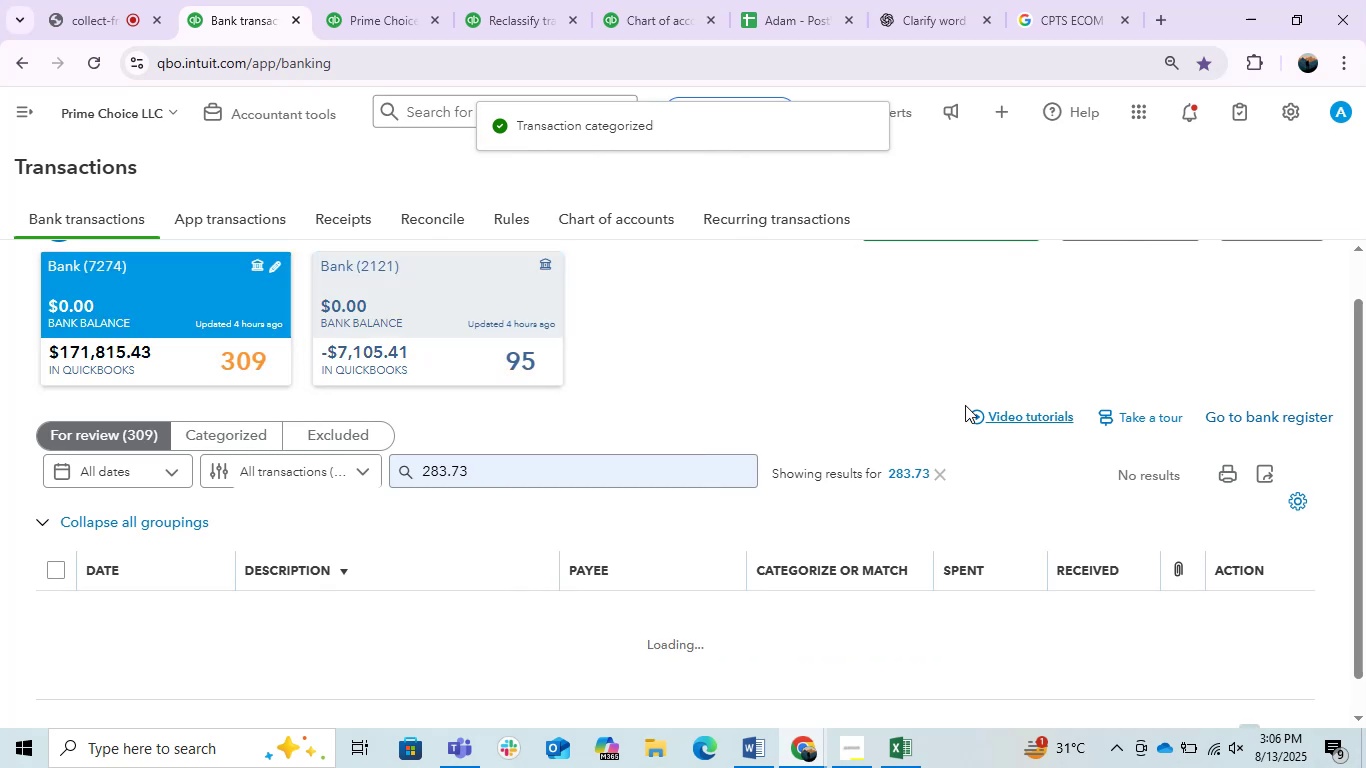 
left_click([941, 474])
 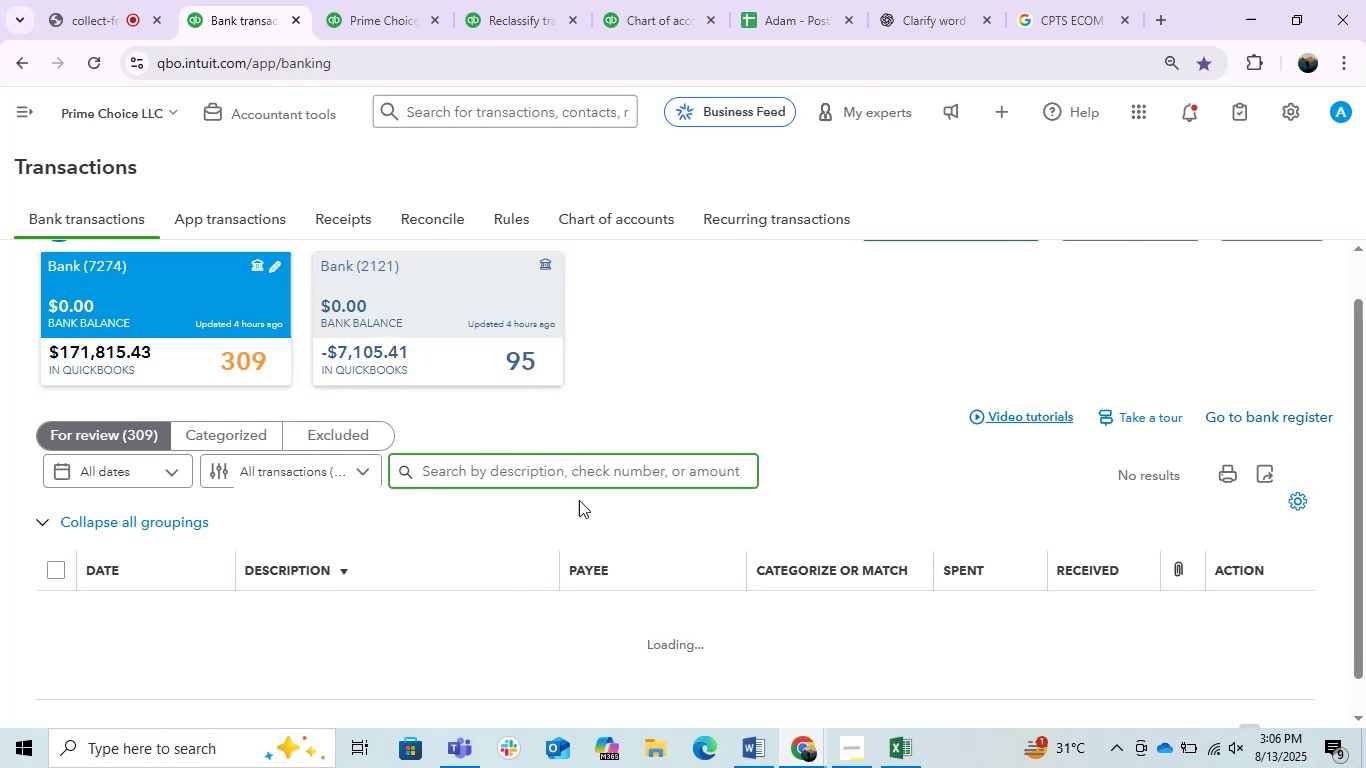 
left_click([574, 480])
 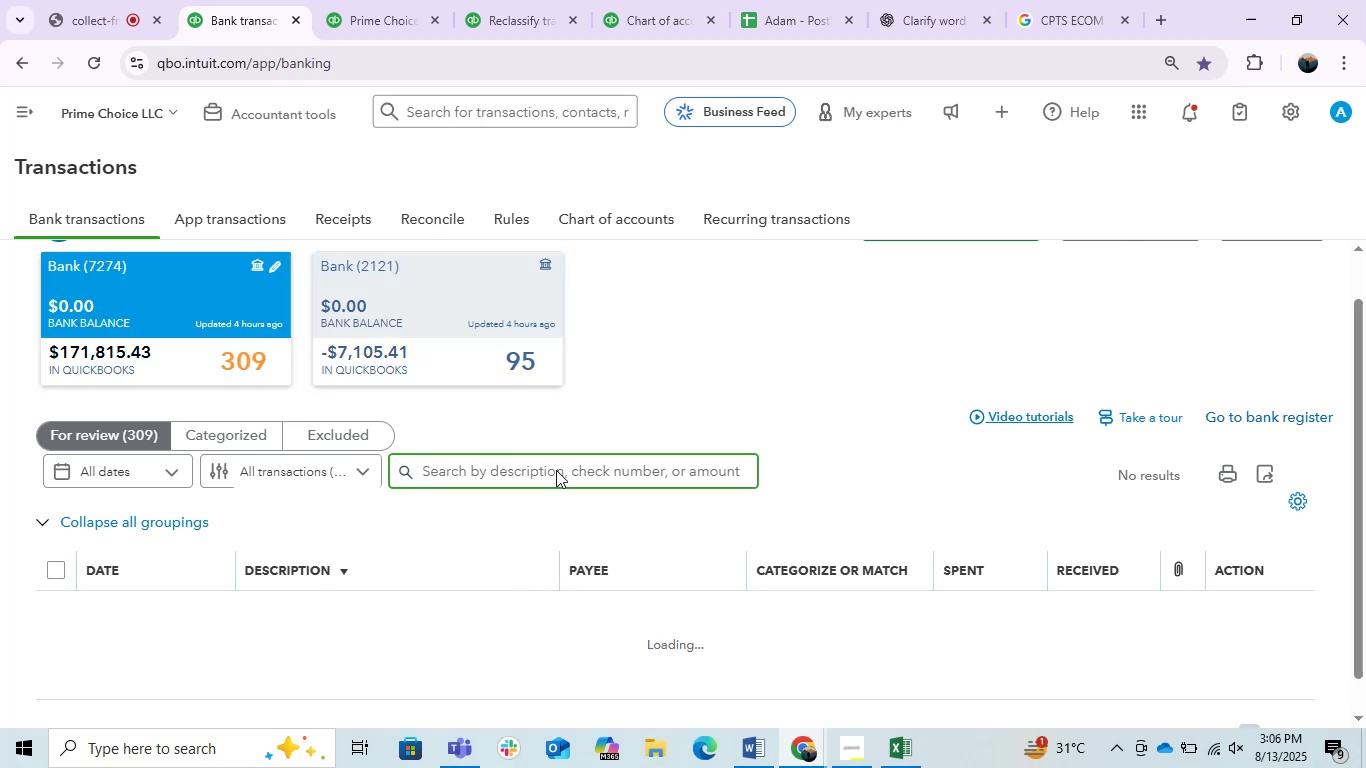 
triple_click([556, 470])
 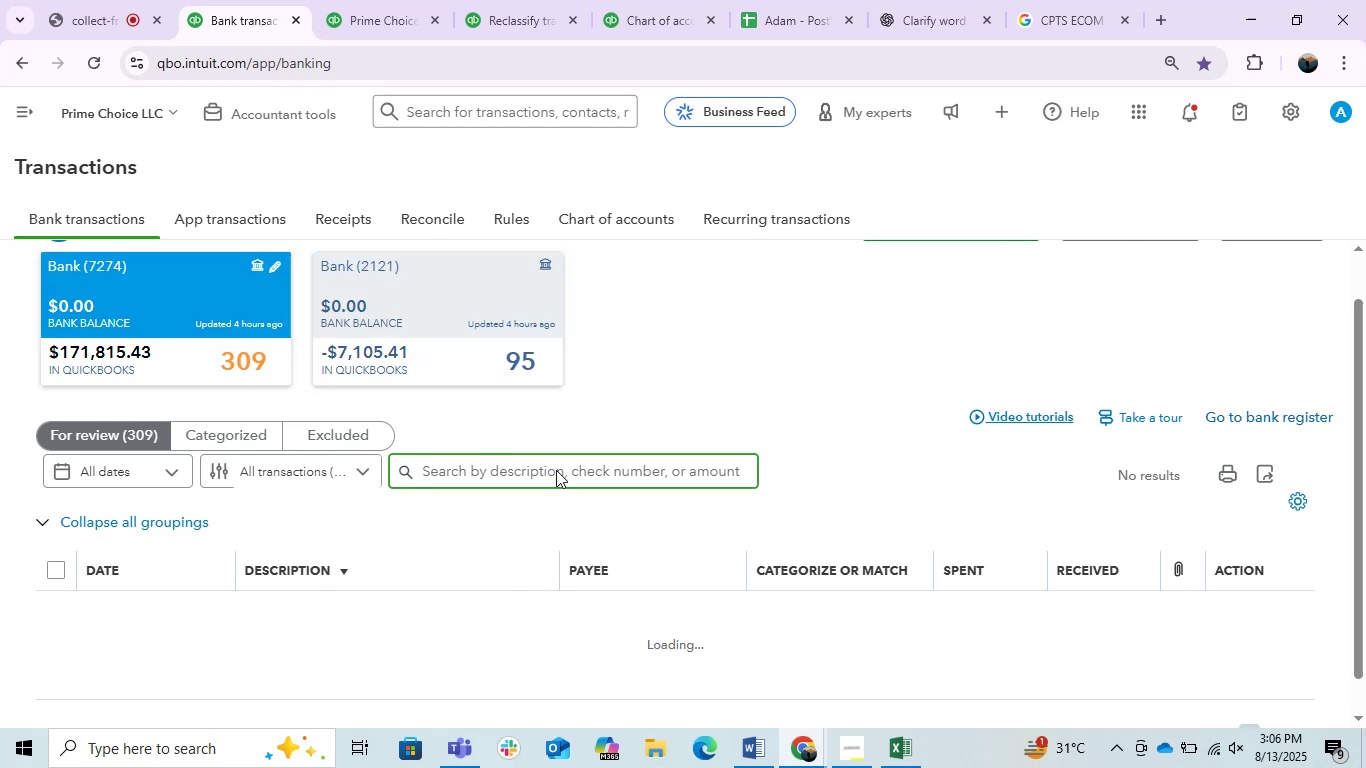 
triple_click([556, 470])
 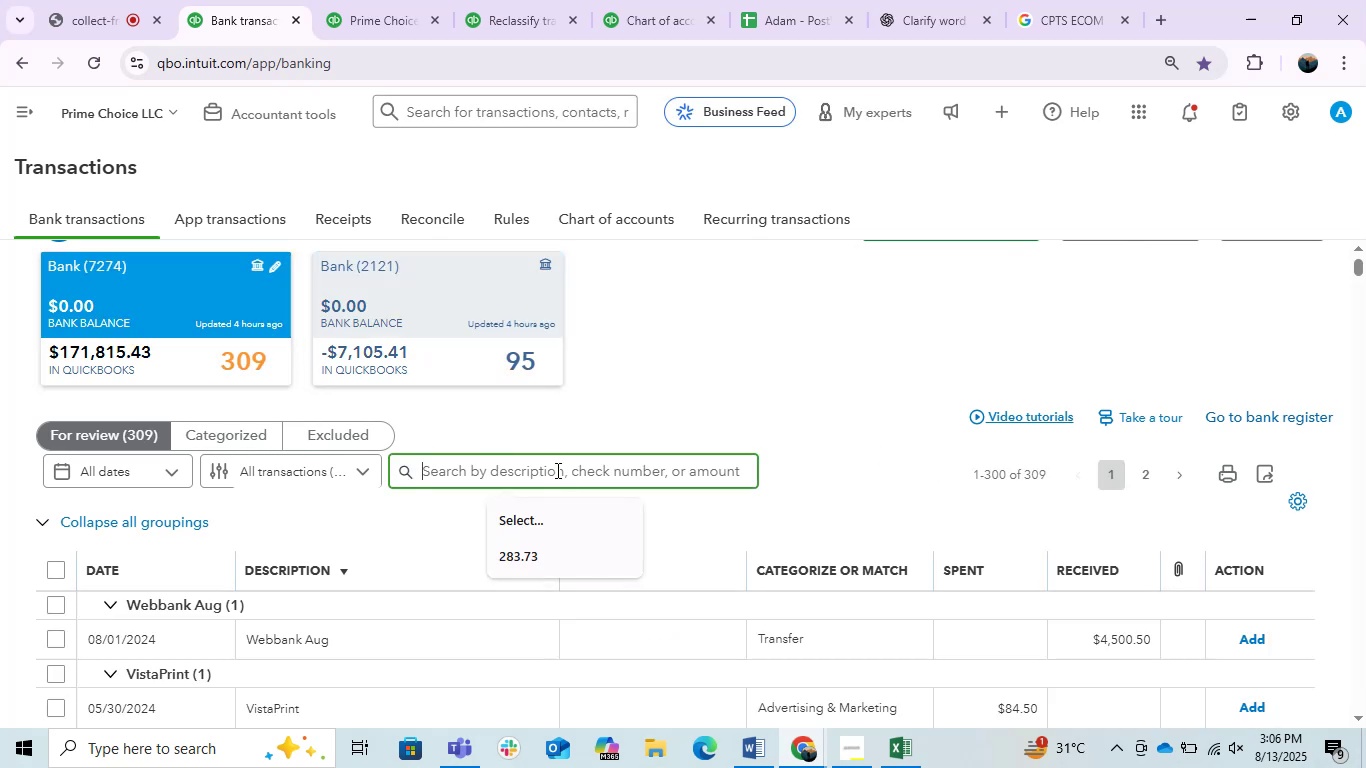 
key(Numpad3)
 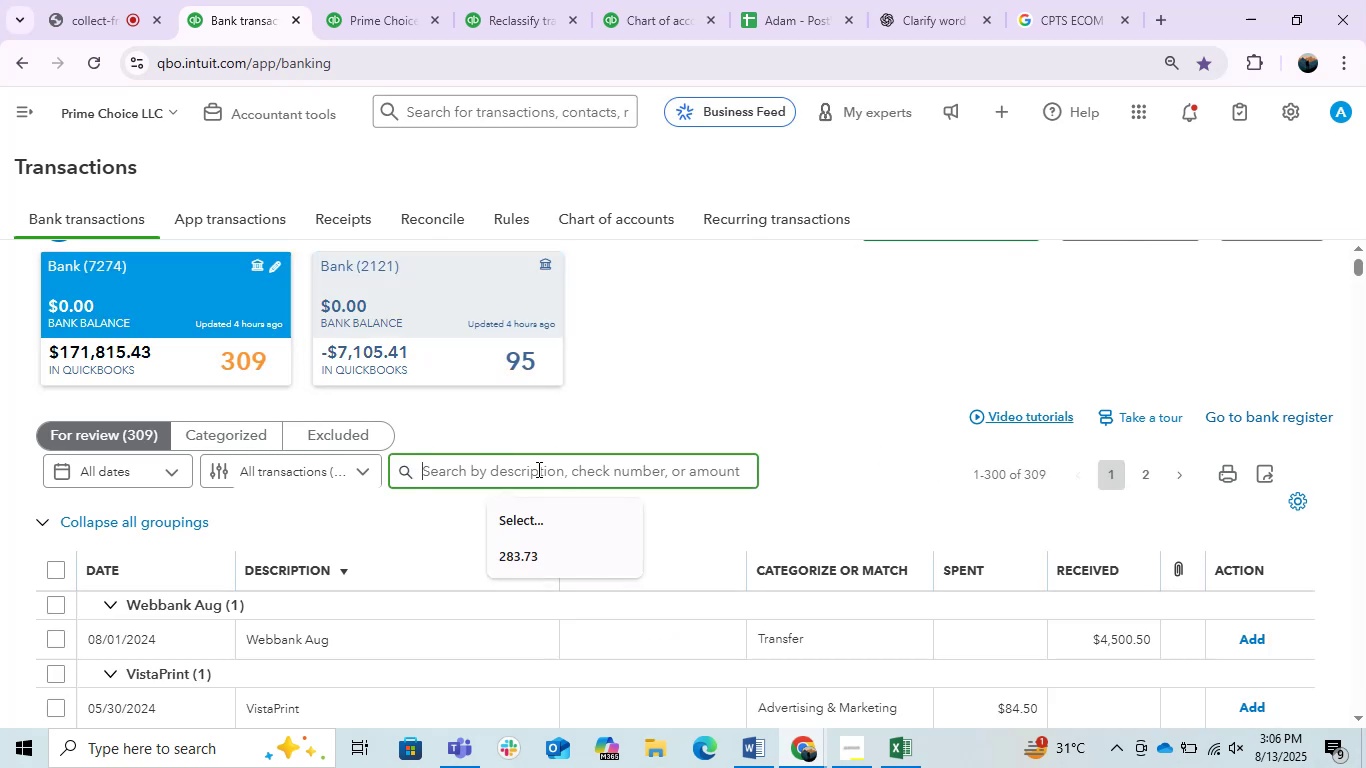 
key(Numpad0)
 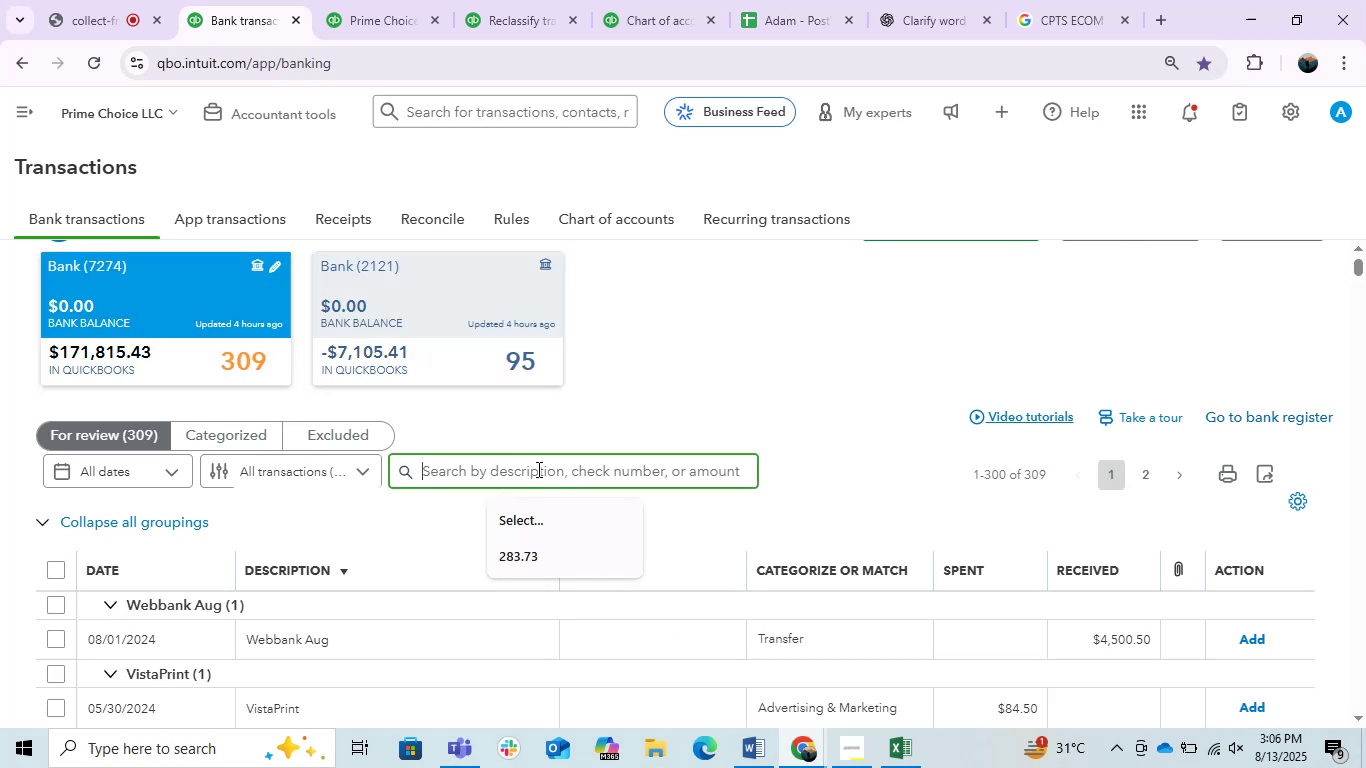 
key(Numpad0)
 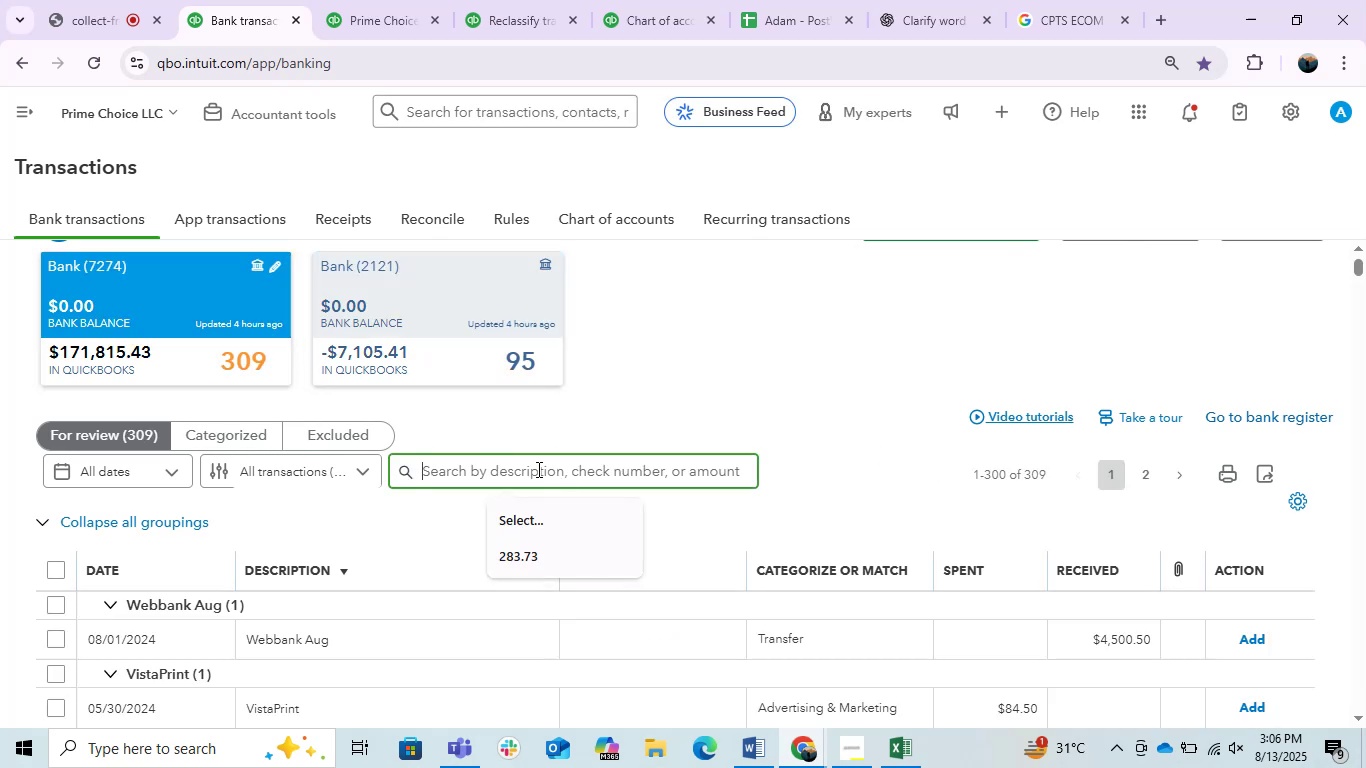 
key(Numpad0)
 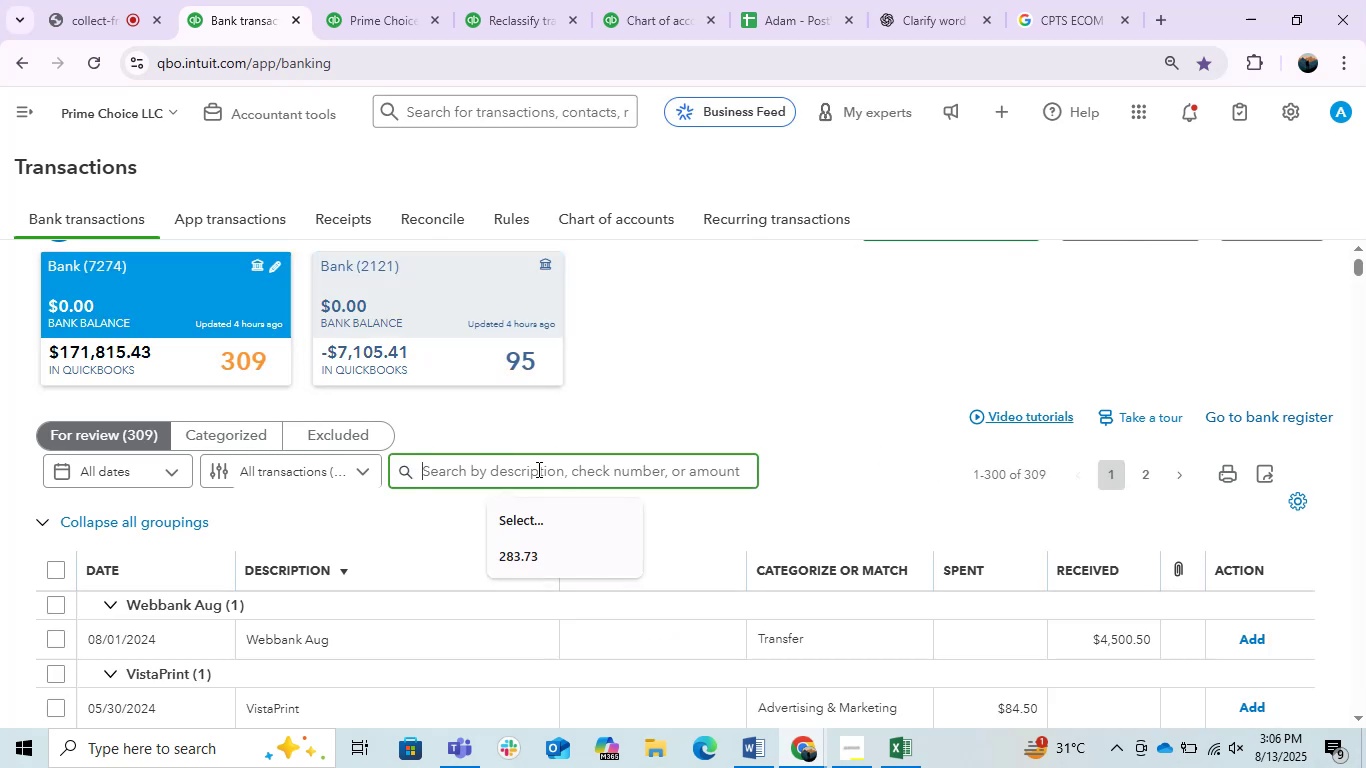 
key(Enter)
 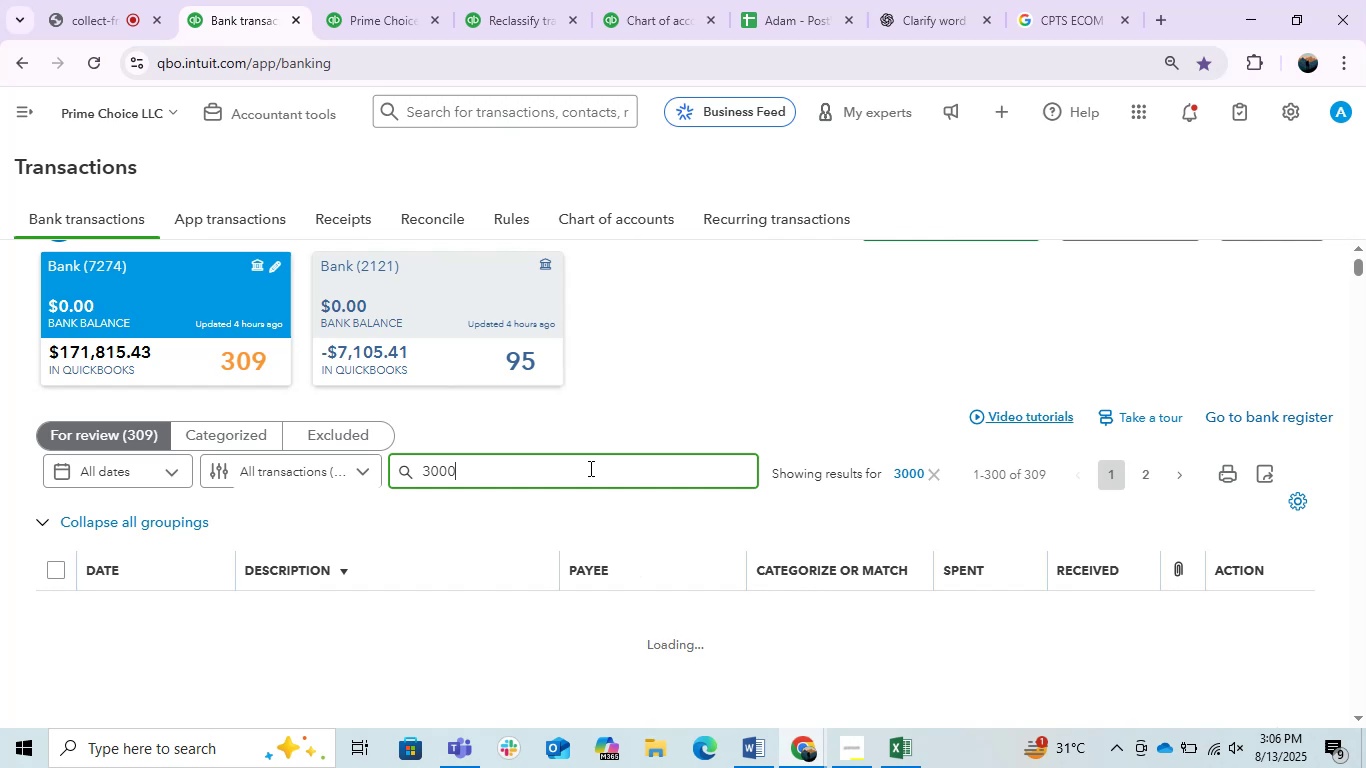 
scroll: coordinate [589, 468], scroll_direction: down, amount: 5.0
 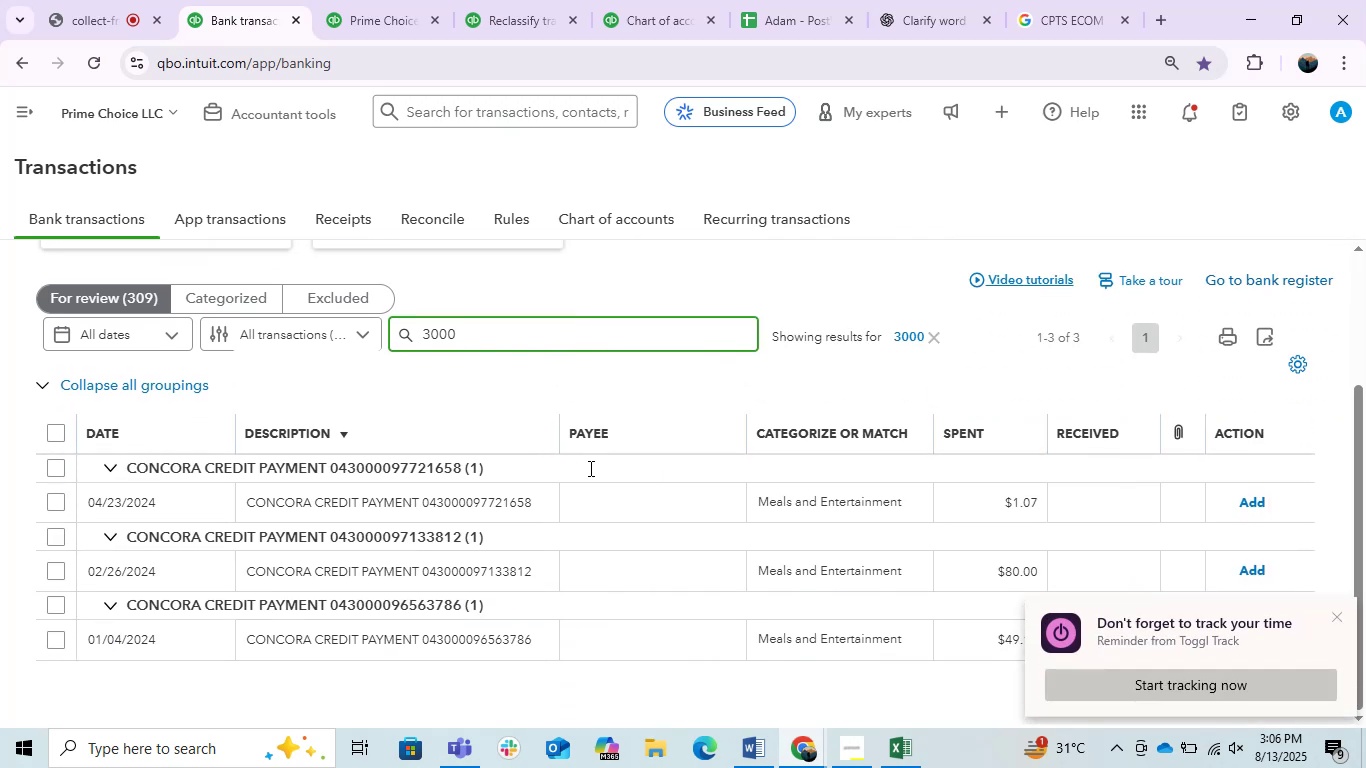 
scroll: coordinate [589, 468], scroll_direction: up, amount: 2.0
 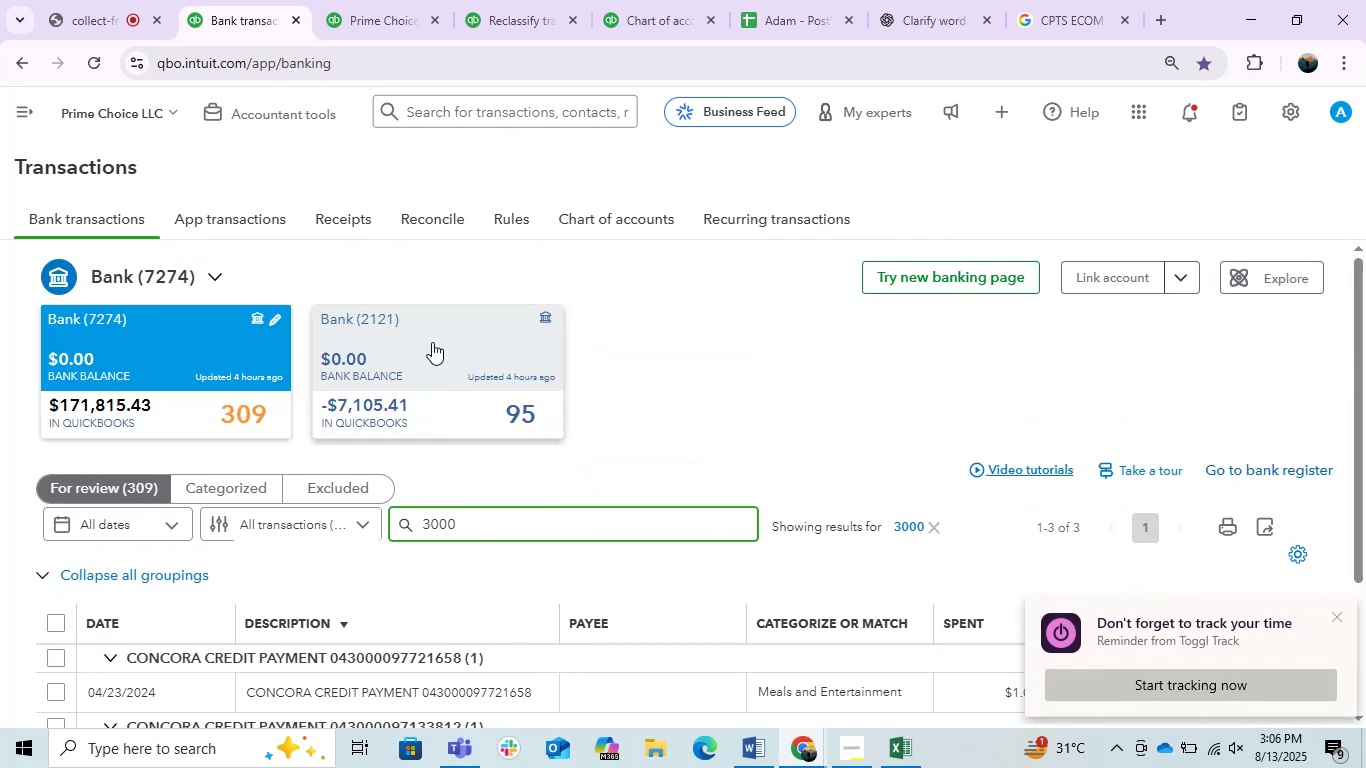 
left_click([424, 335])
 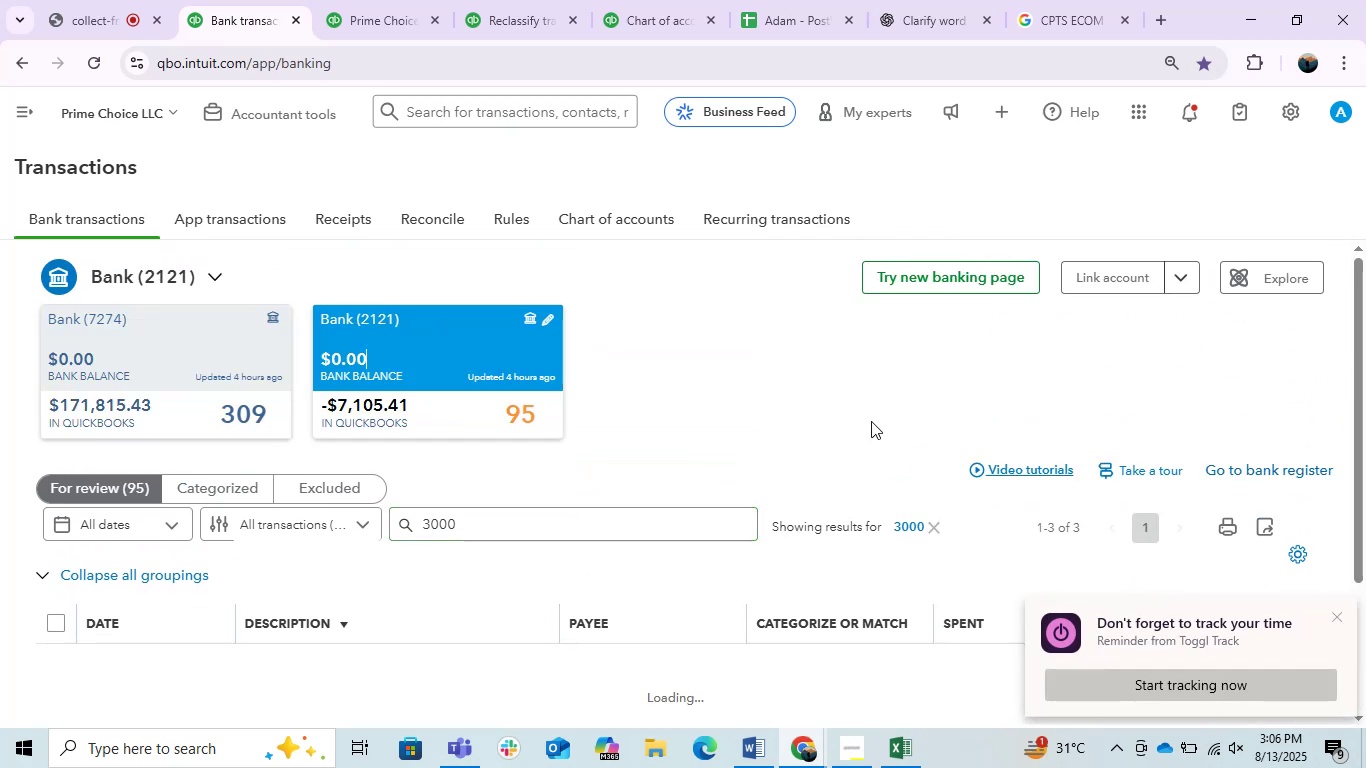 
scroll: coordinate [878, 396], scroll_direction: down, amount: 1.0
 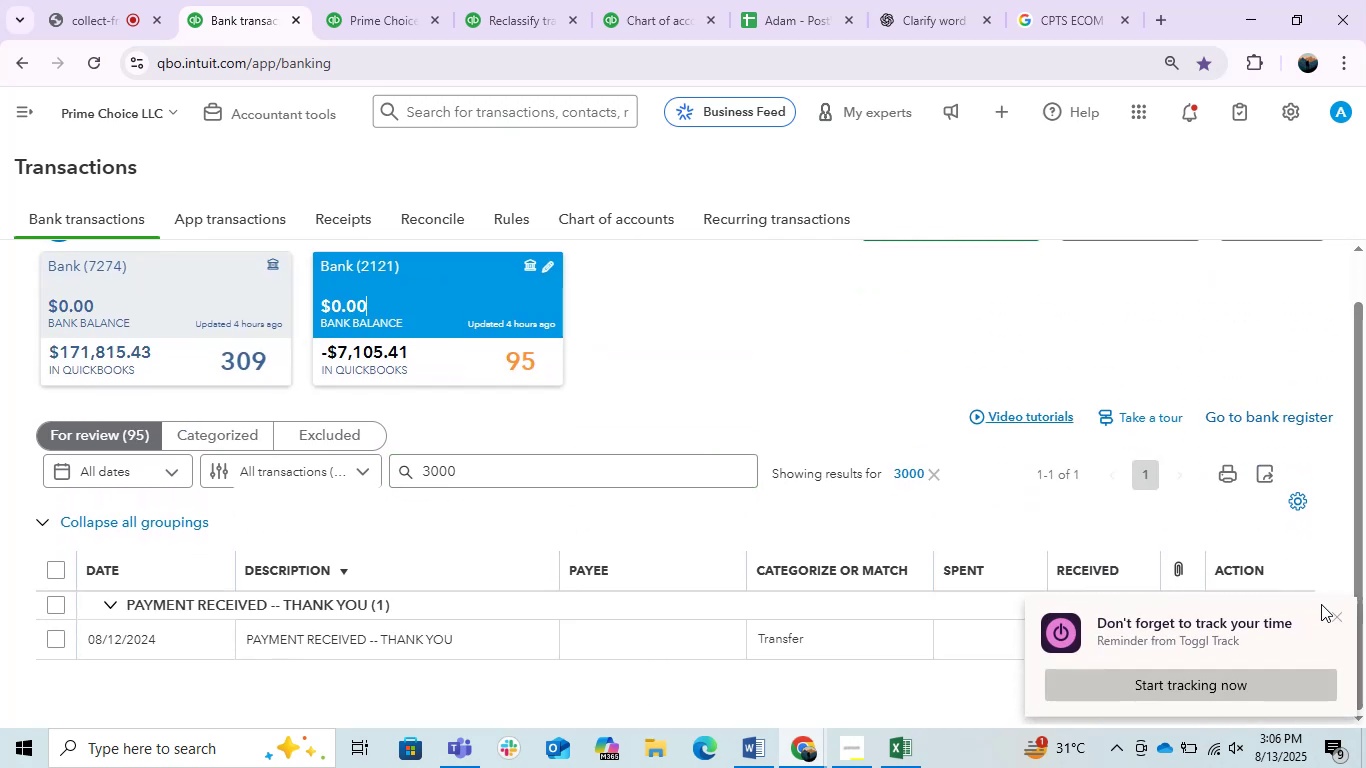 
left_click([1334, 615])
 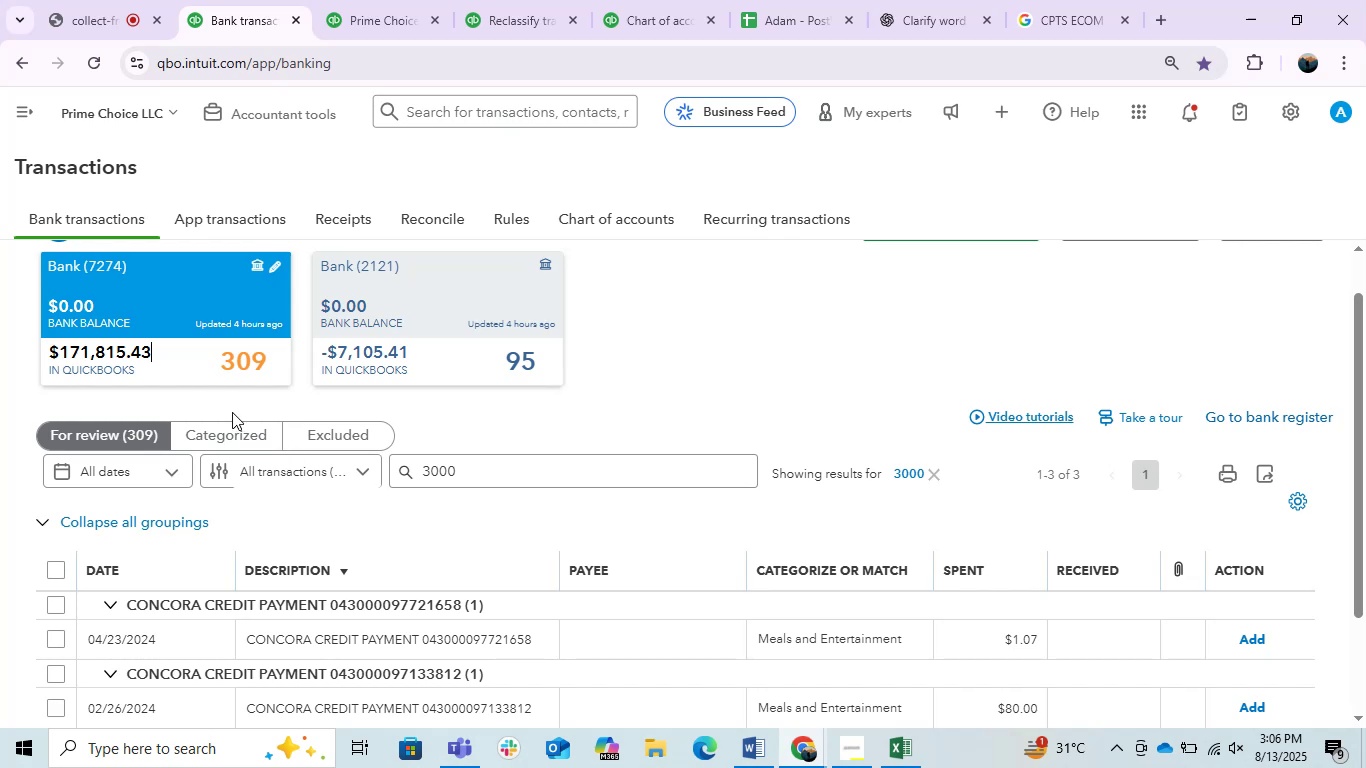 
left_click([245, 425])
 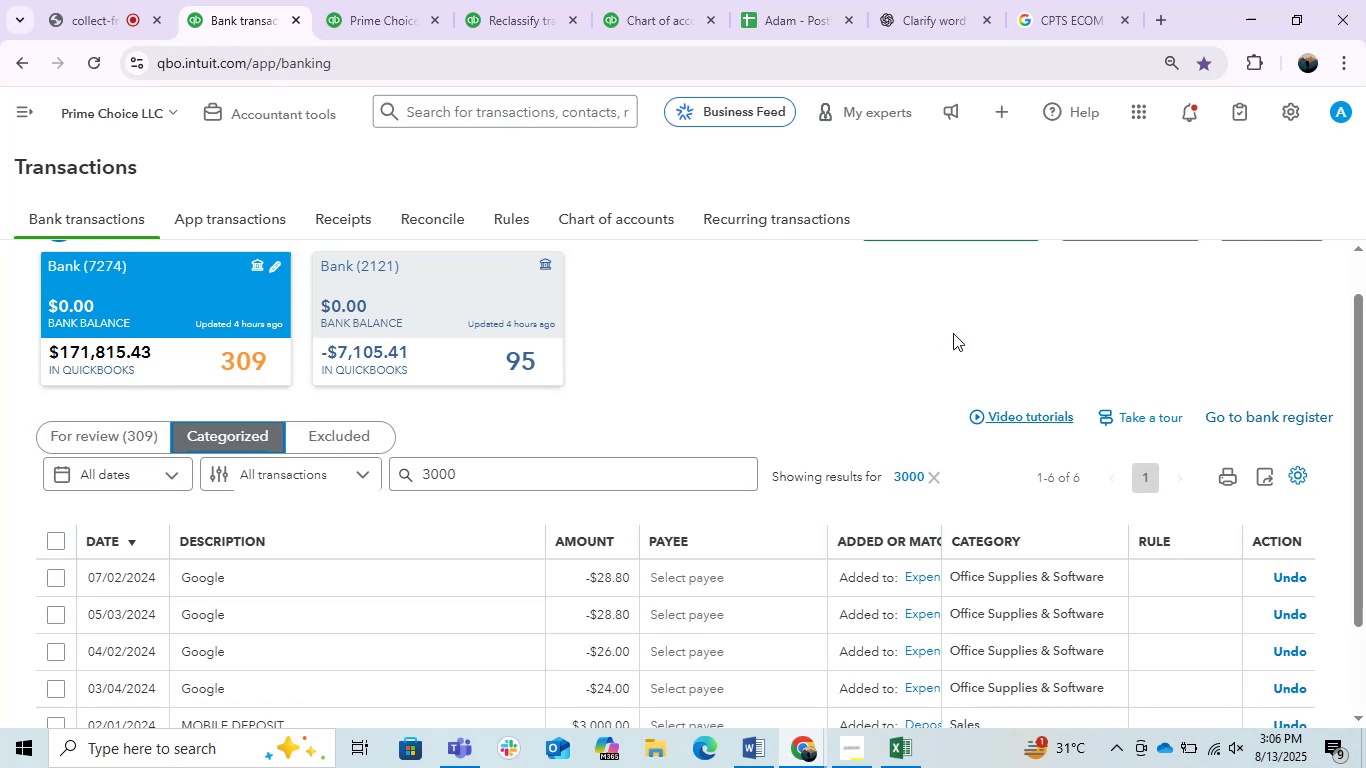 
scroll: coordinate [953, 333], scroll_direction: down, amount: 1.0
 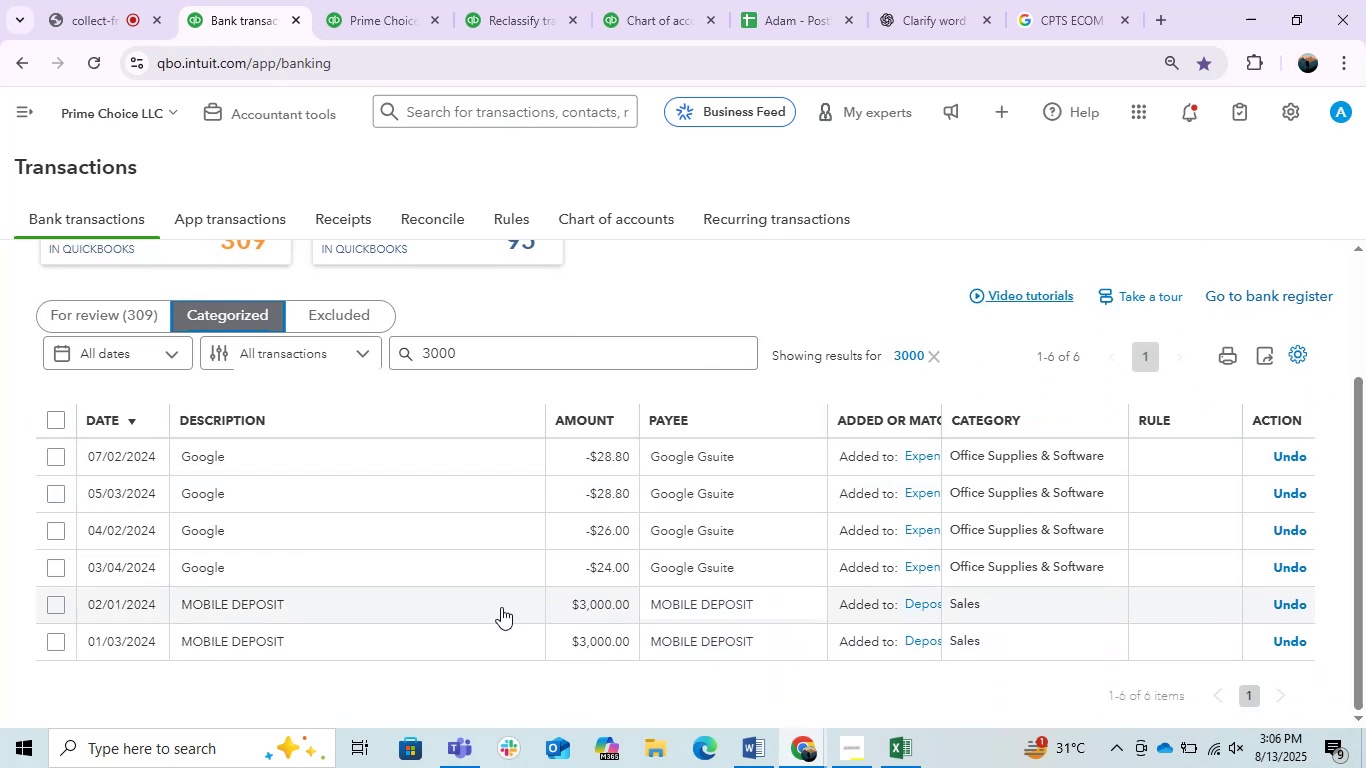 
wait(5.34)
 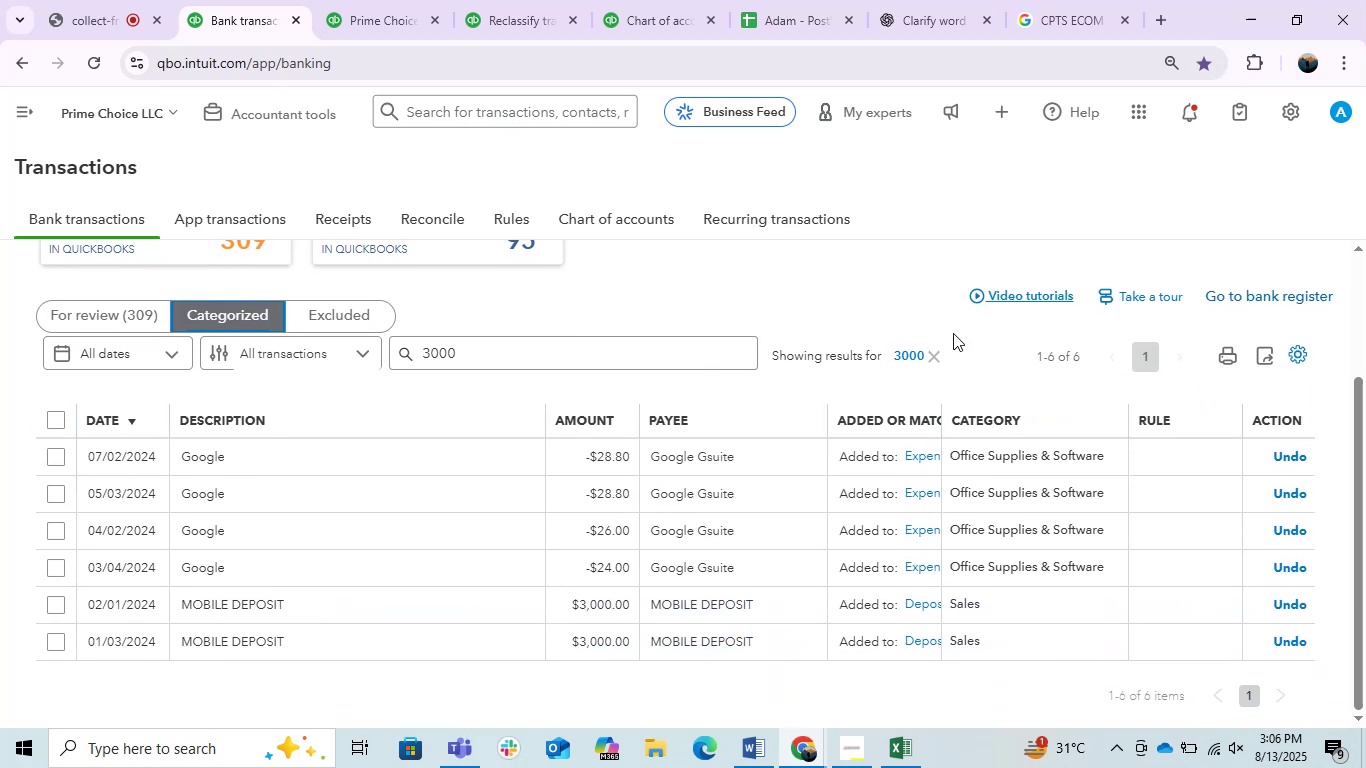 
scroll: coordinate [501, 615], scroll_direction: up, amount: 1.0
 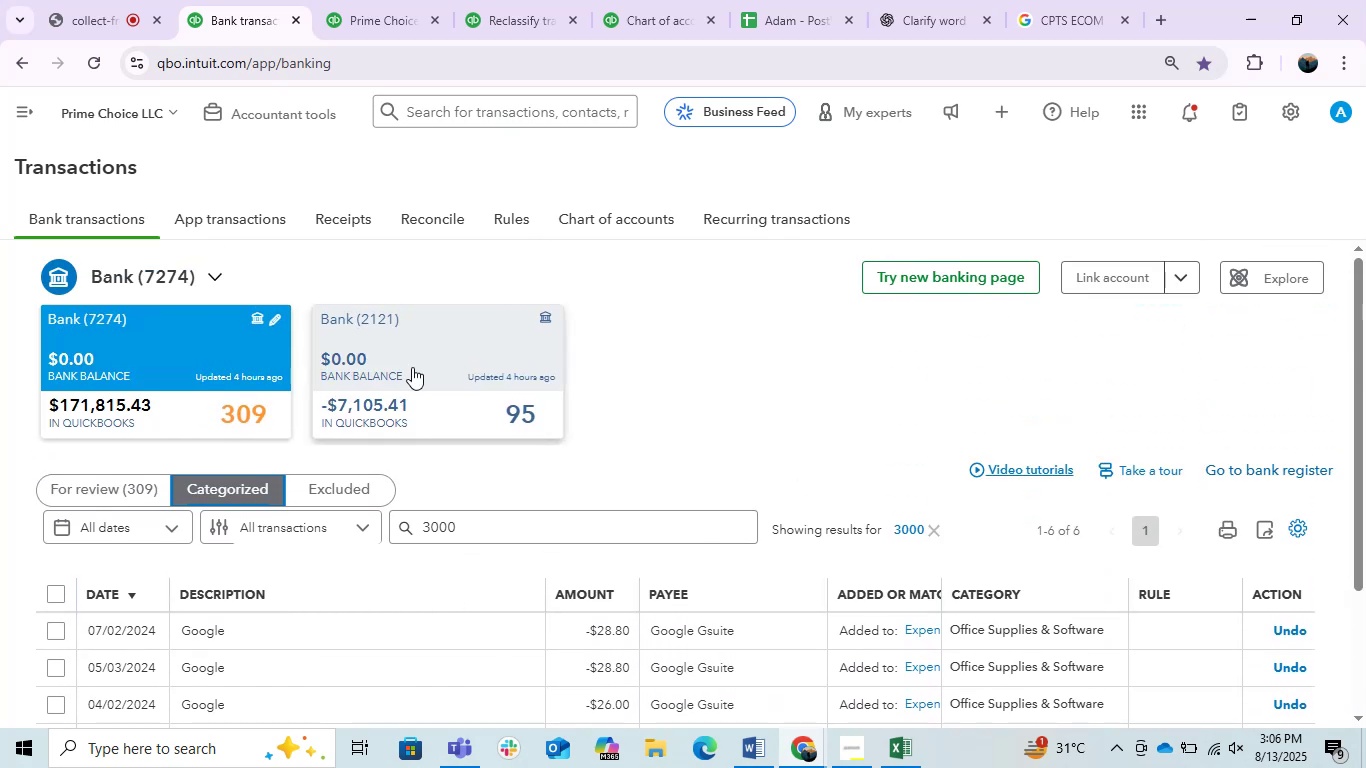 
left_click([404, 362])
 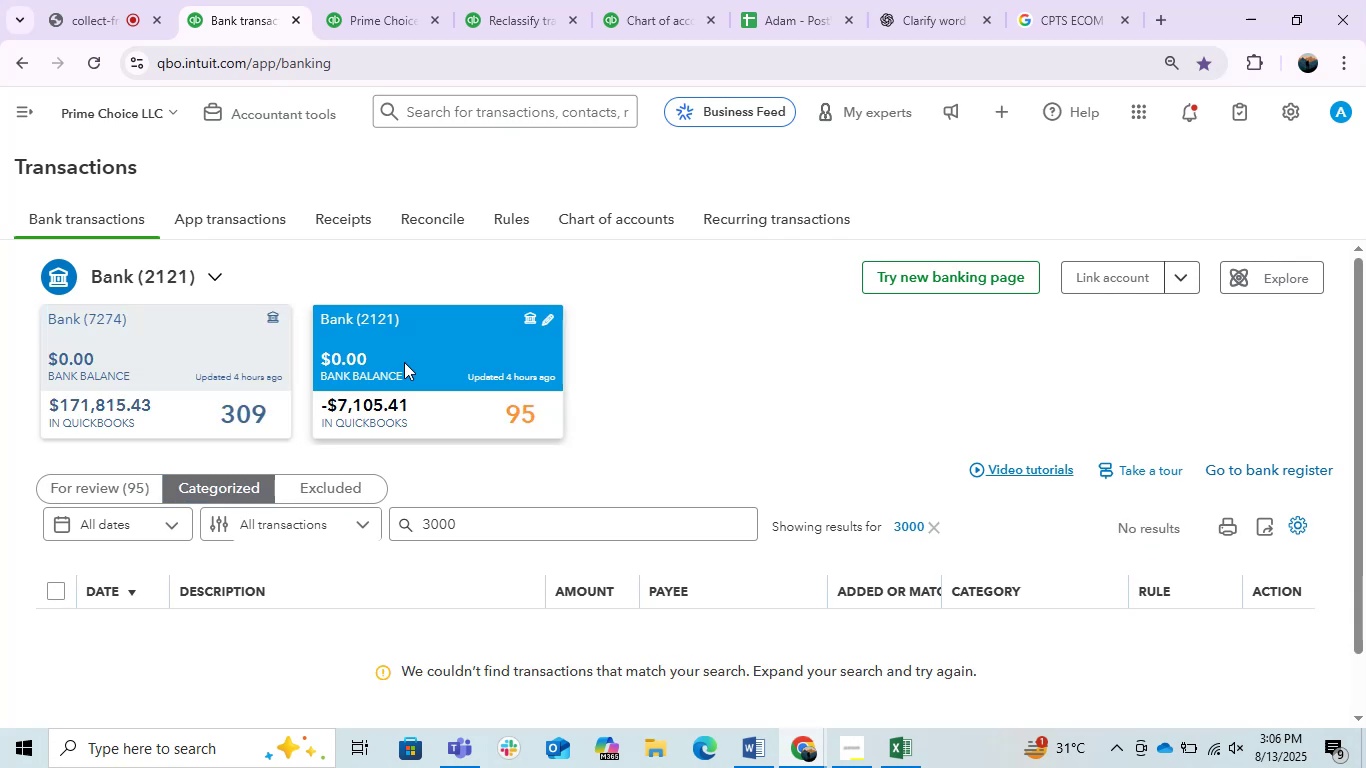 
scroll: coordinate [404, 362], scroll_direction: down, amount: 4.0
 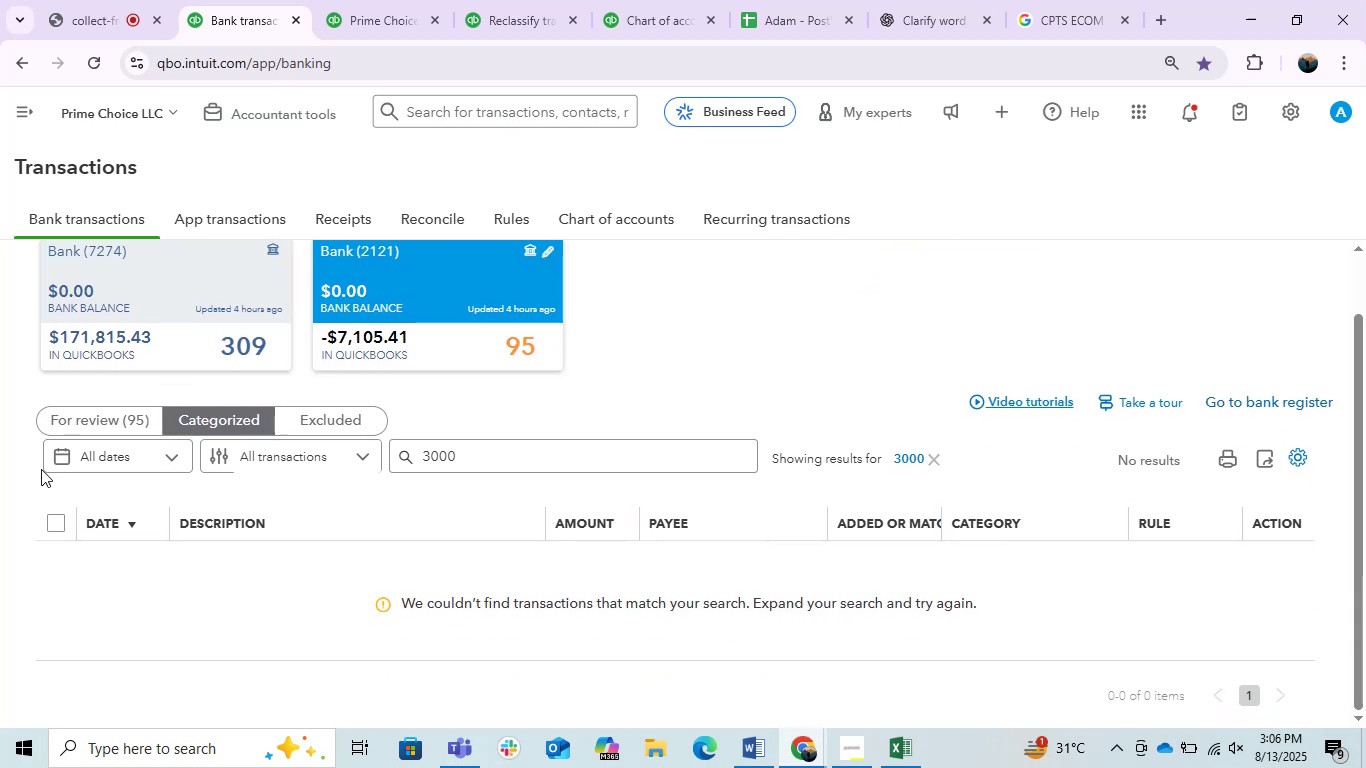 
left_click([121, 416])
 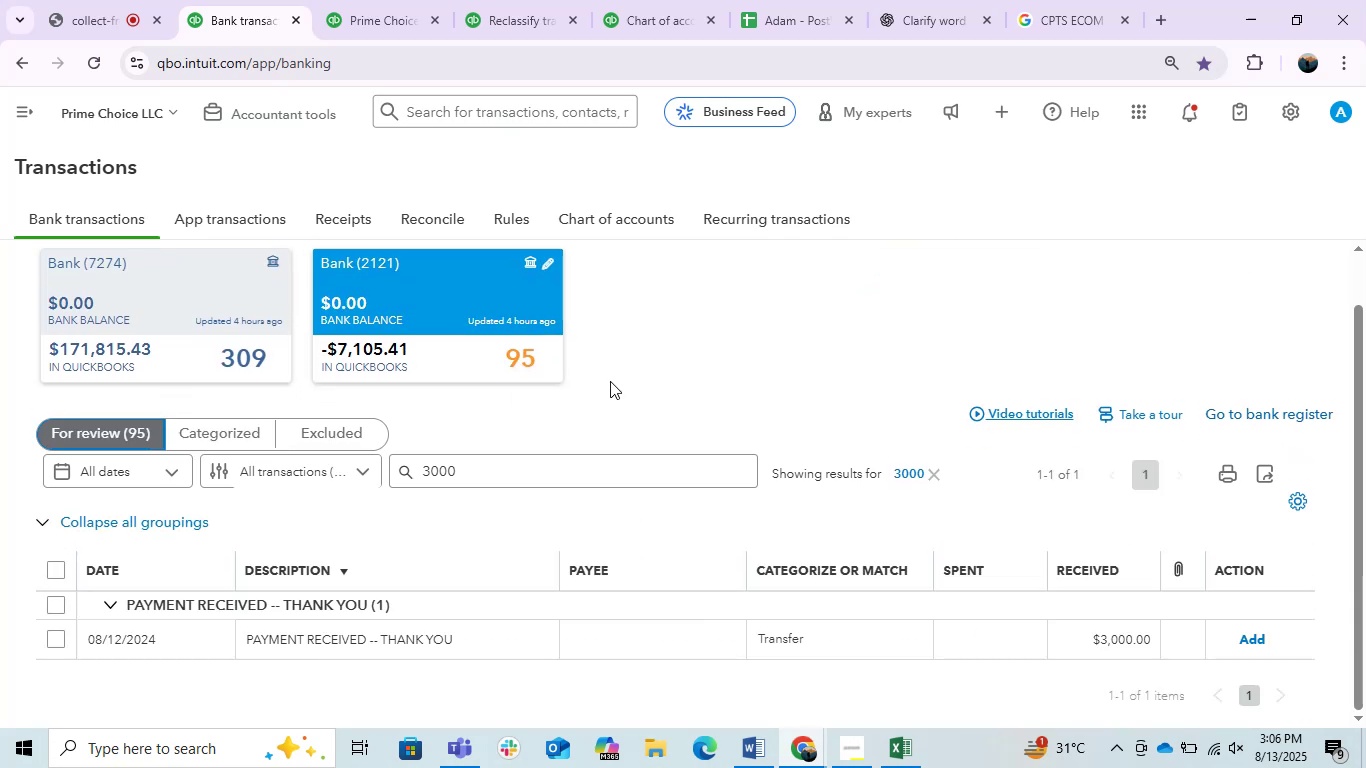 